 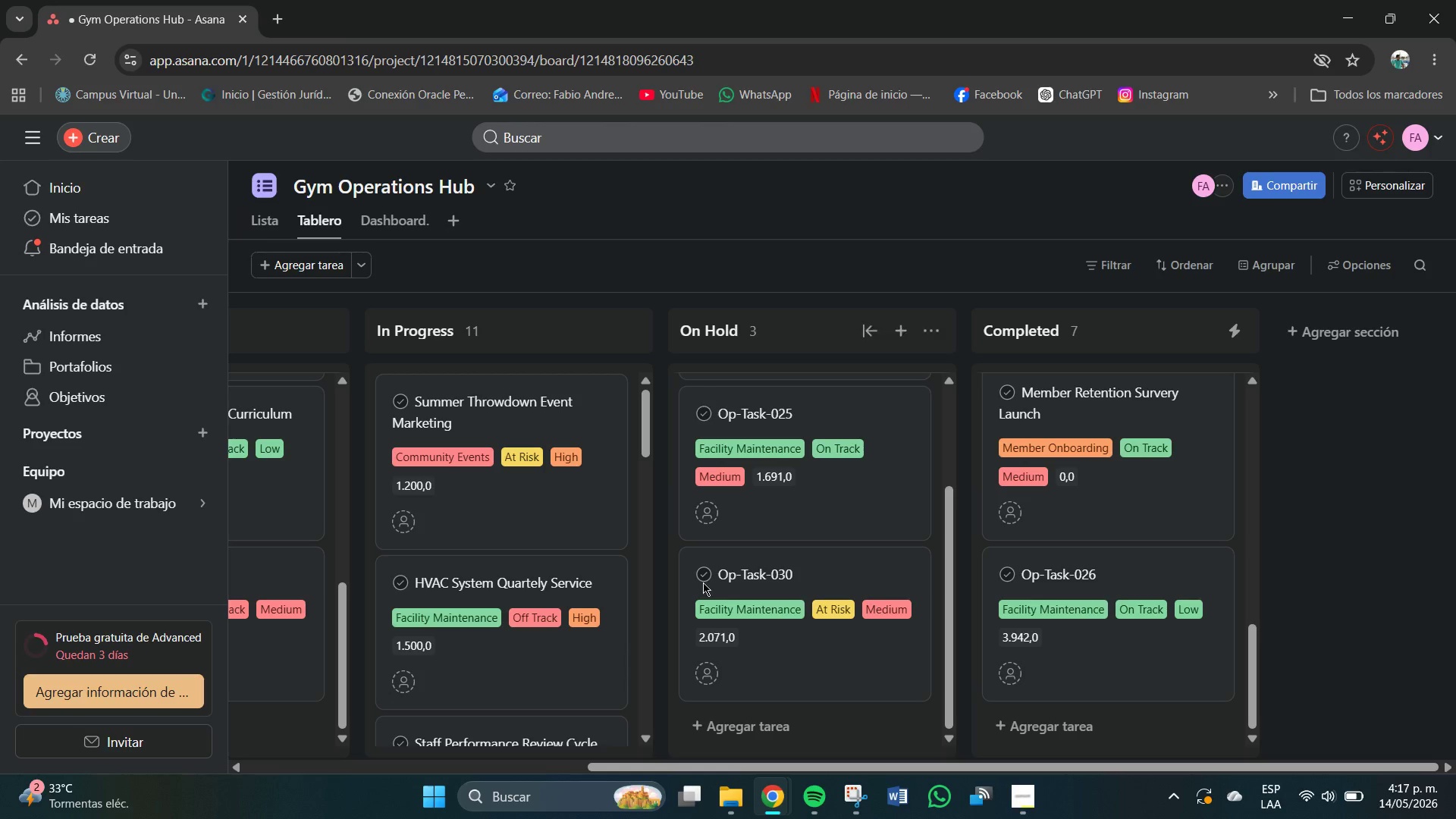 
scroll: coordinate [797, 560], scroll_direction: down, amount: 5.0
 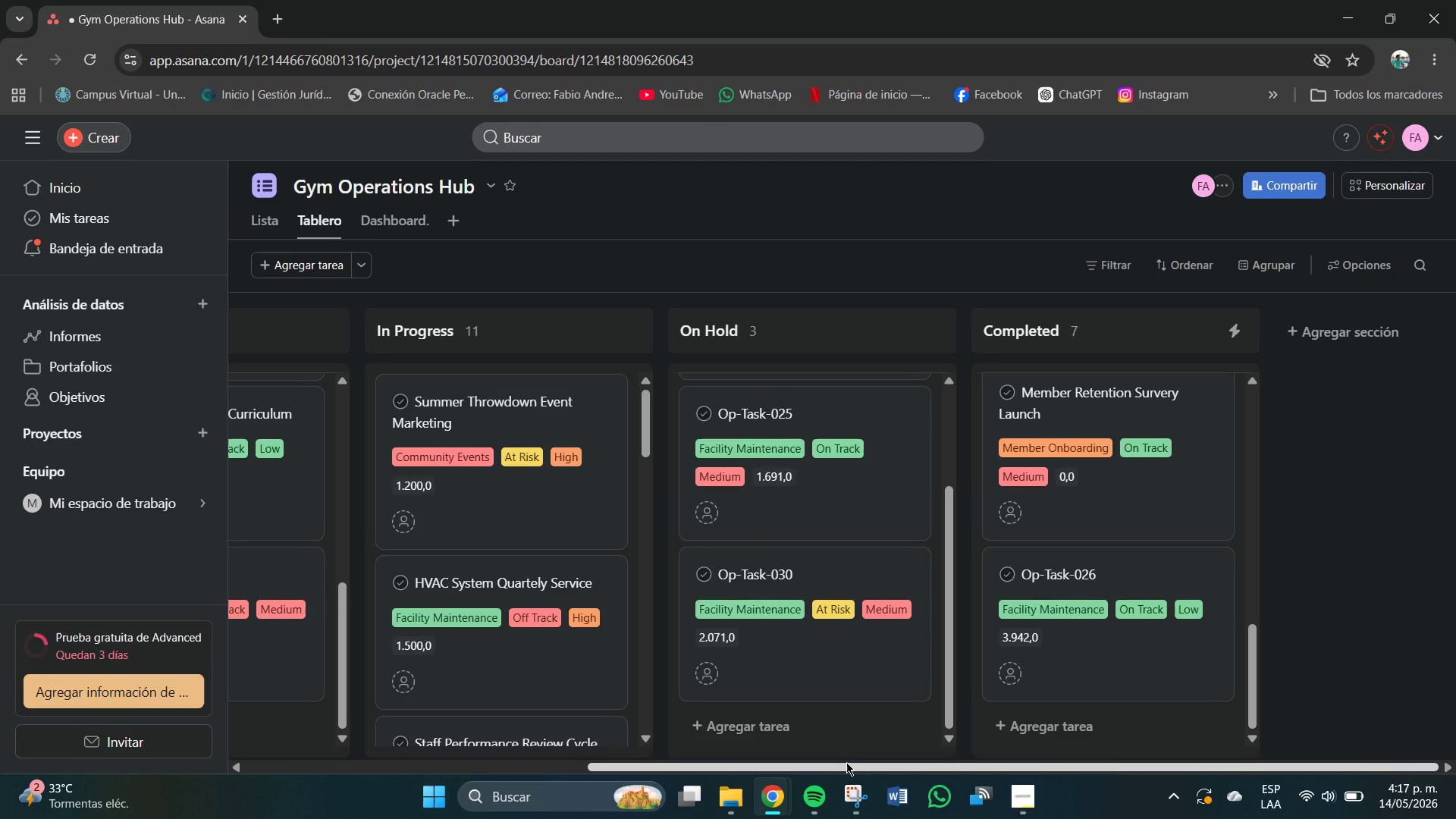 
left_click_drag(start_coordinate=[846, 762], to_coordinate=[447, 774])
 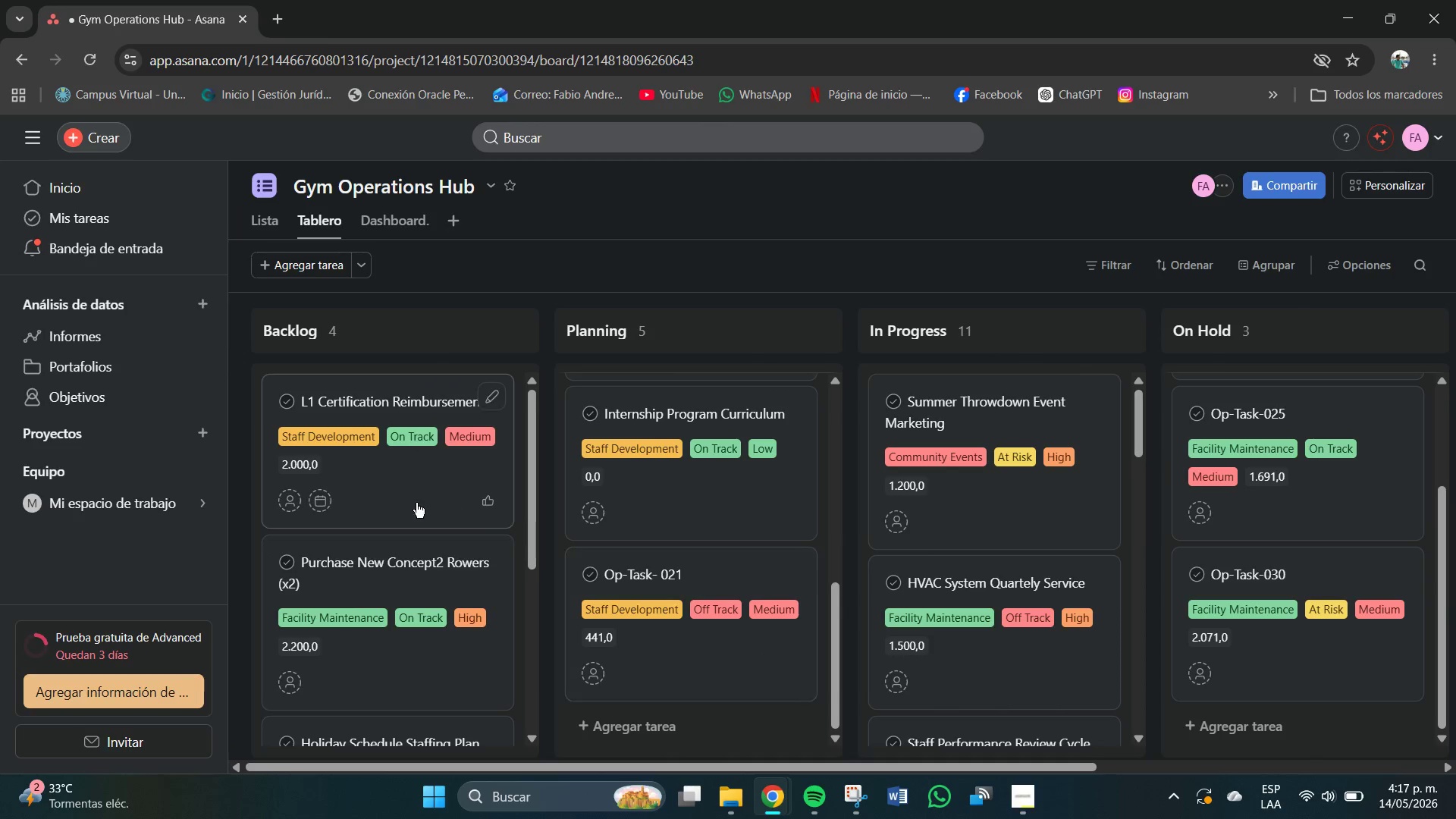 
scroll: coordinate [704, 488], scroll_direction: up, amount: 19.0
 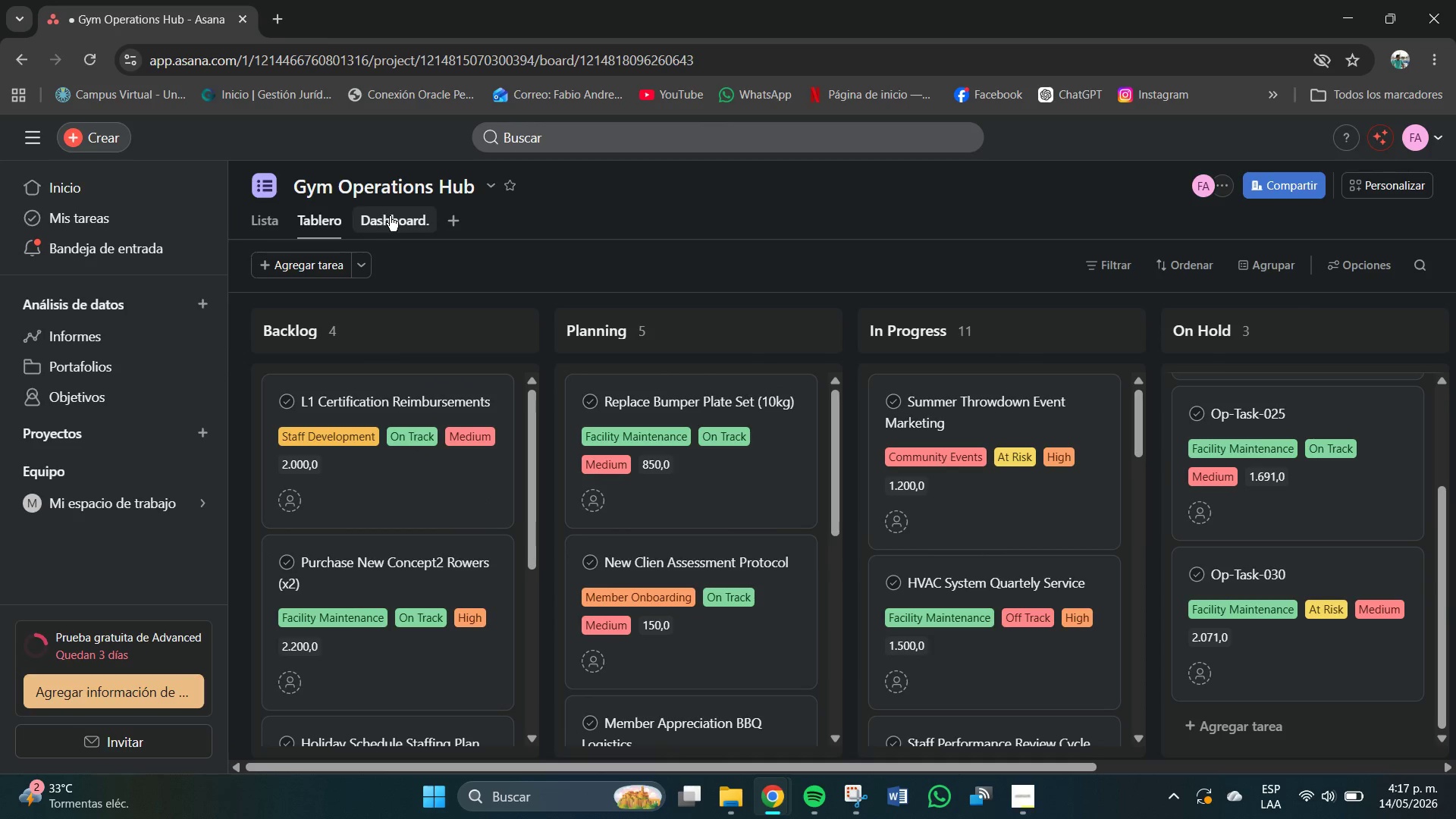 
left_click([390, 215])
 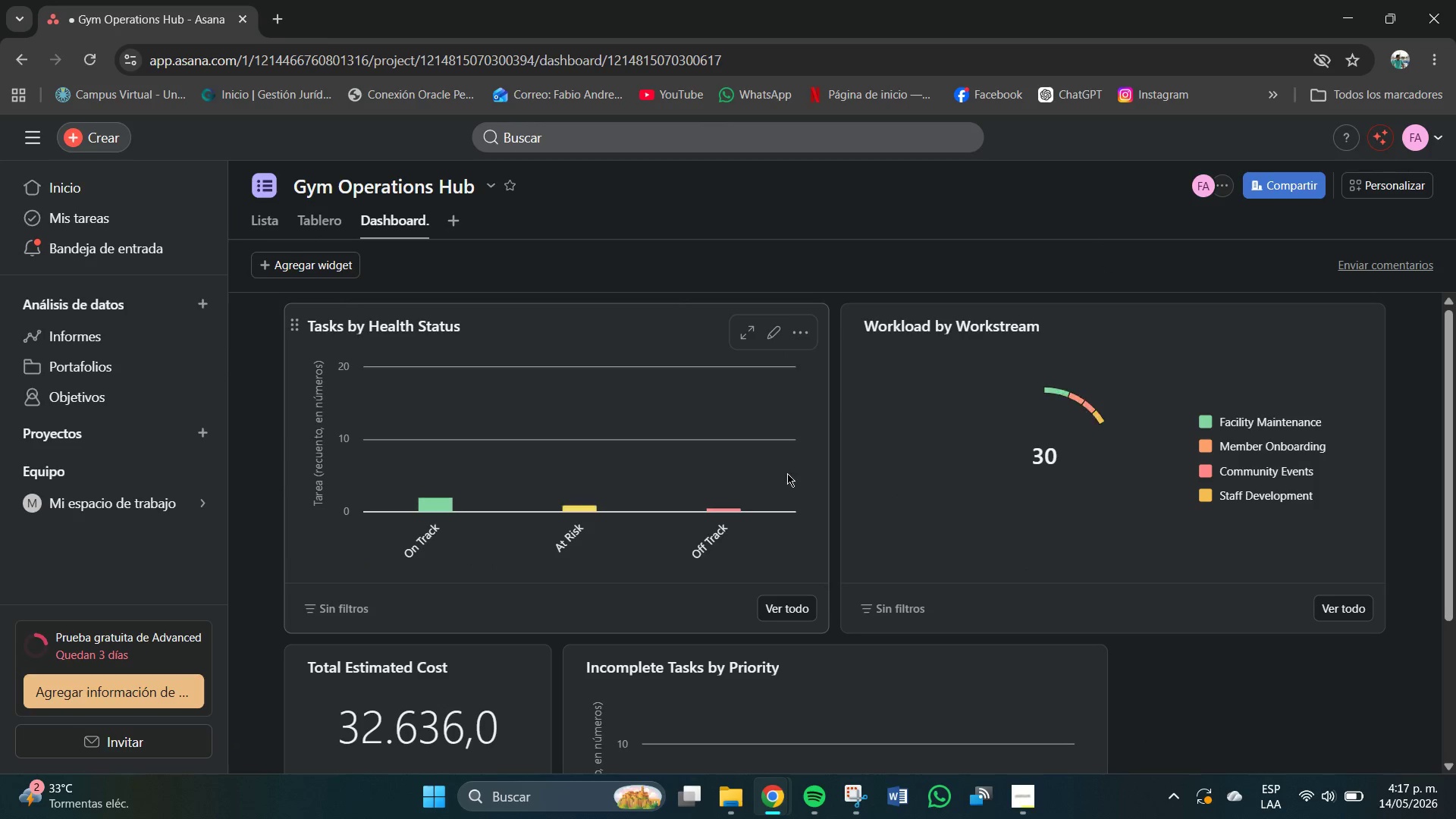 
scroll: coordinate [805, 464], scroll_direction: down, amount: 3.0
 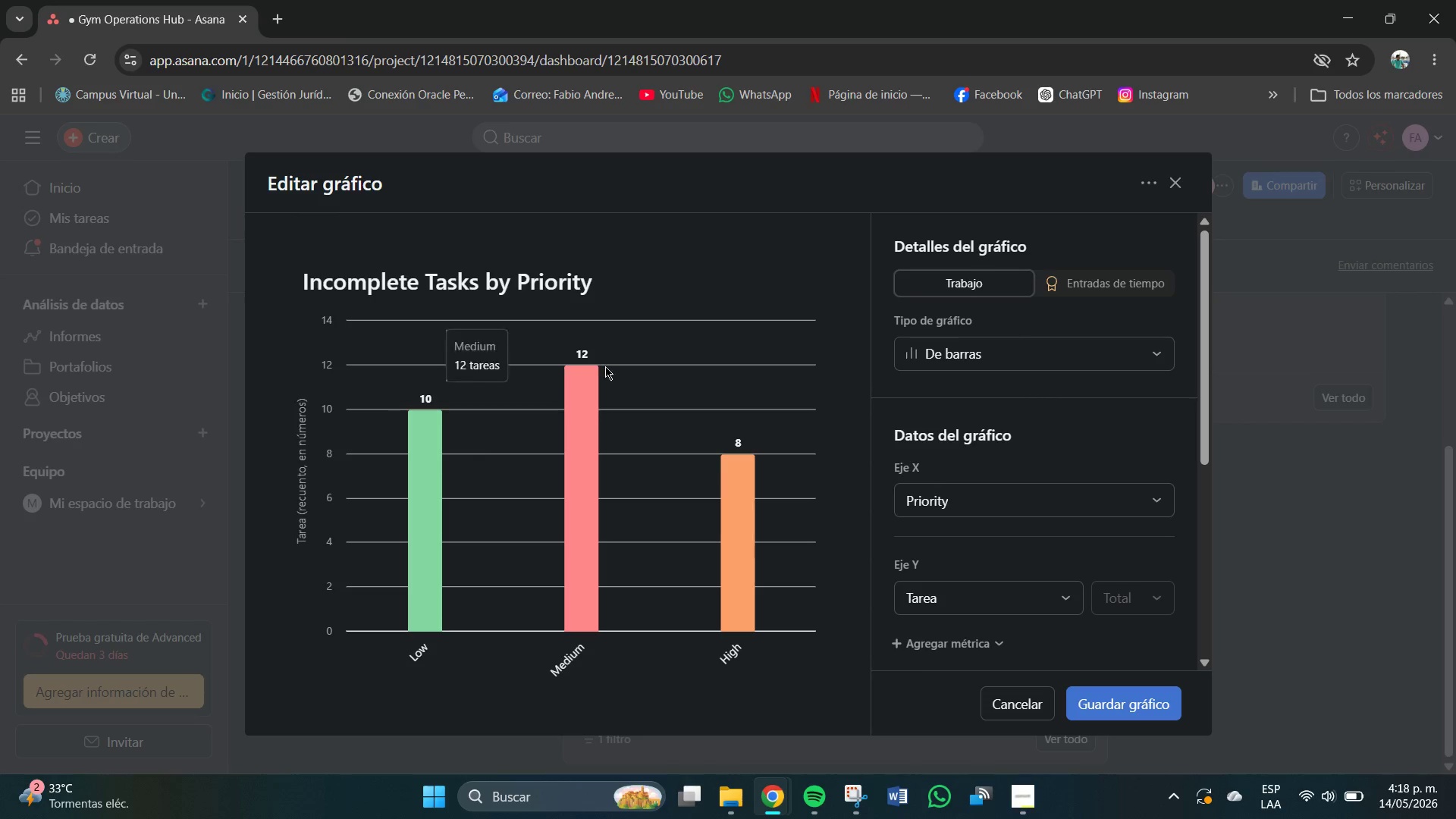 
wait(50.74)
 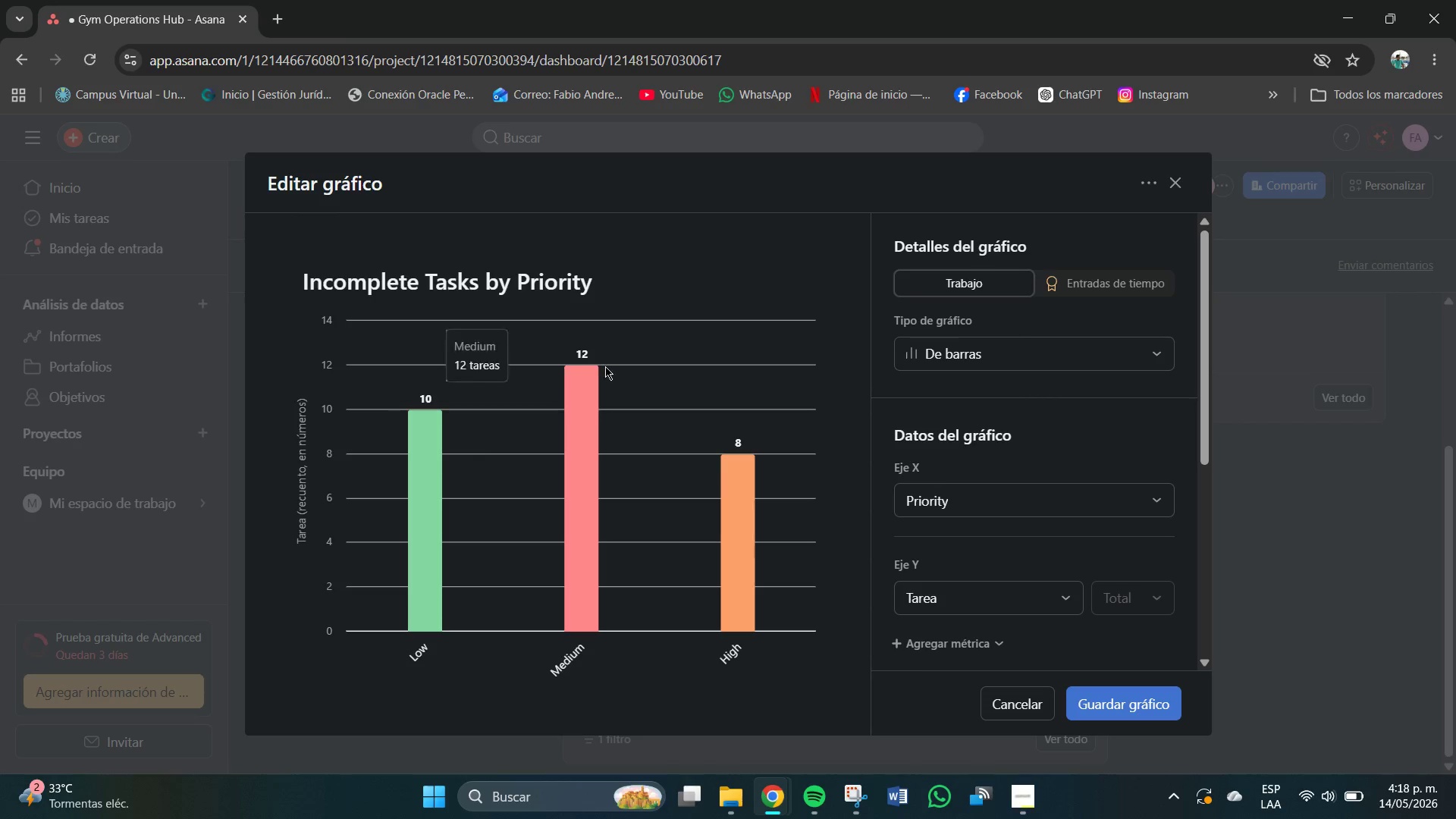 
double_click([1175, 196])
 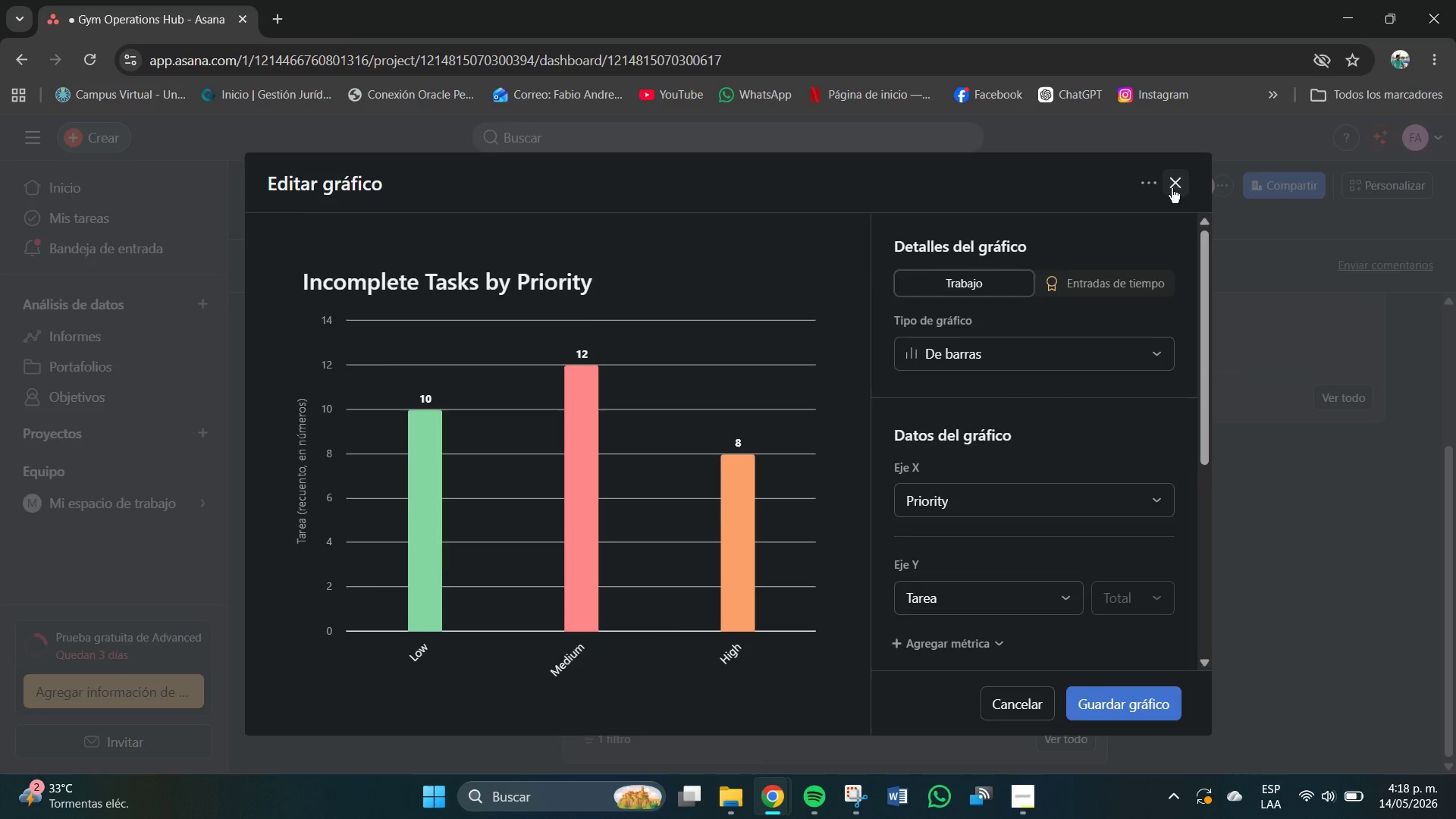 
triple_click([1172, 188])
 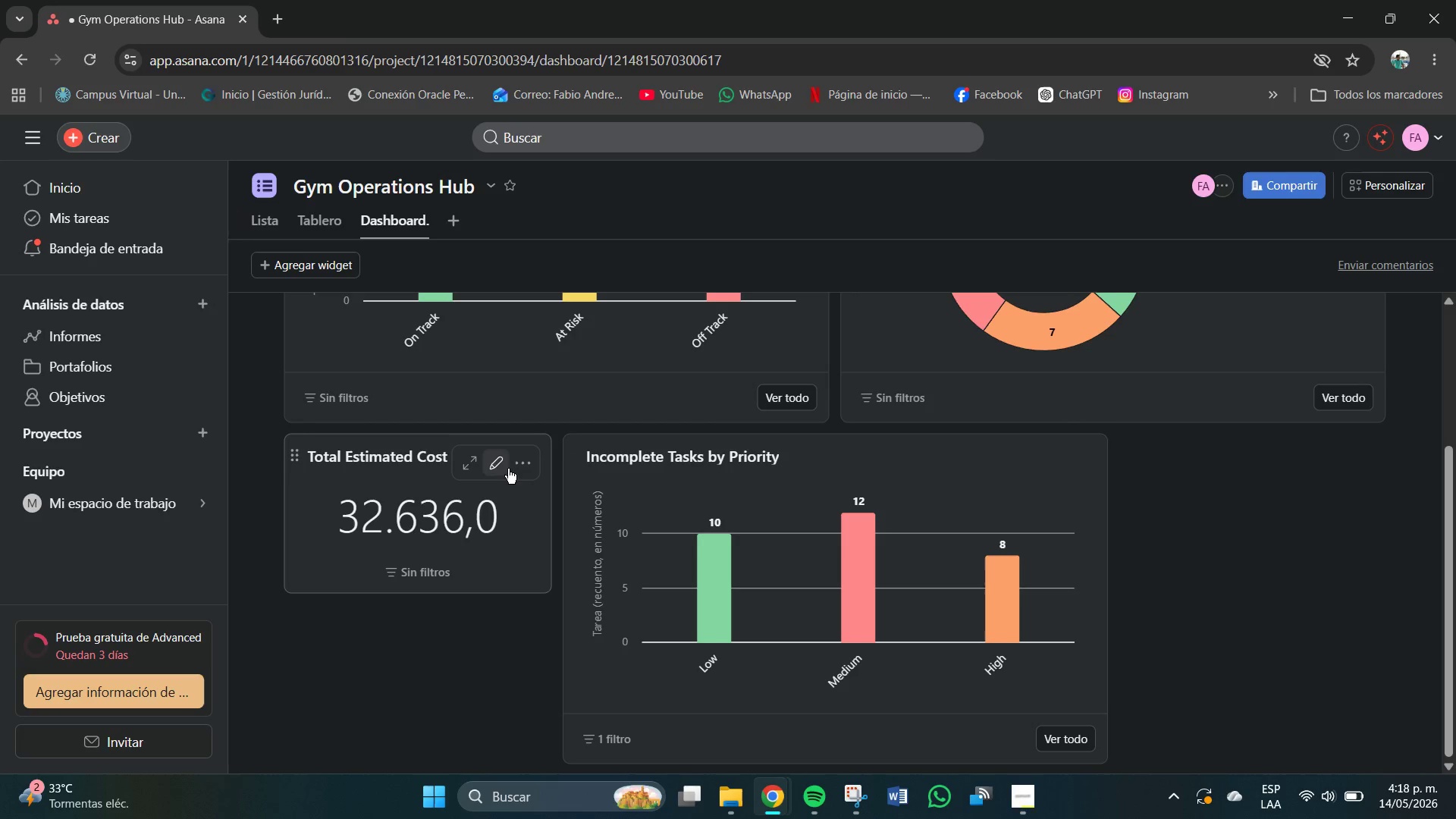 
left_click([497, 463])
 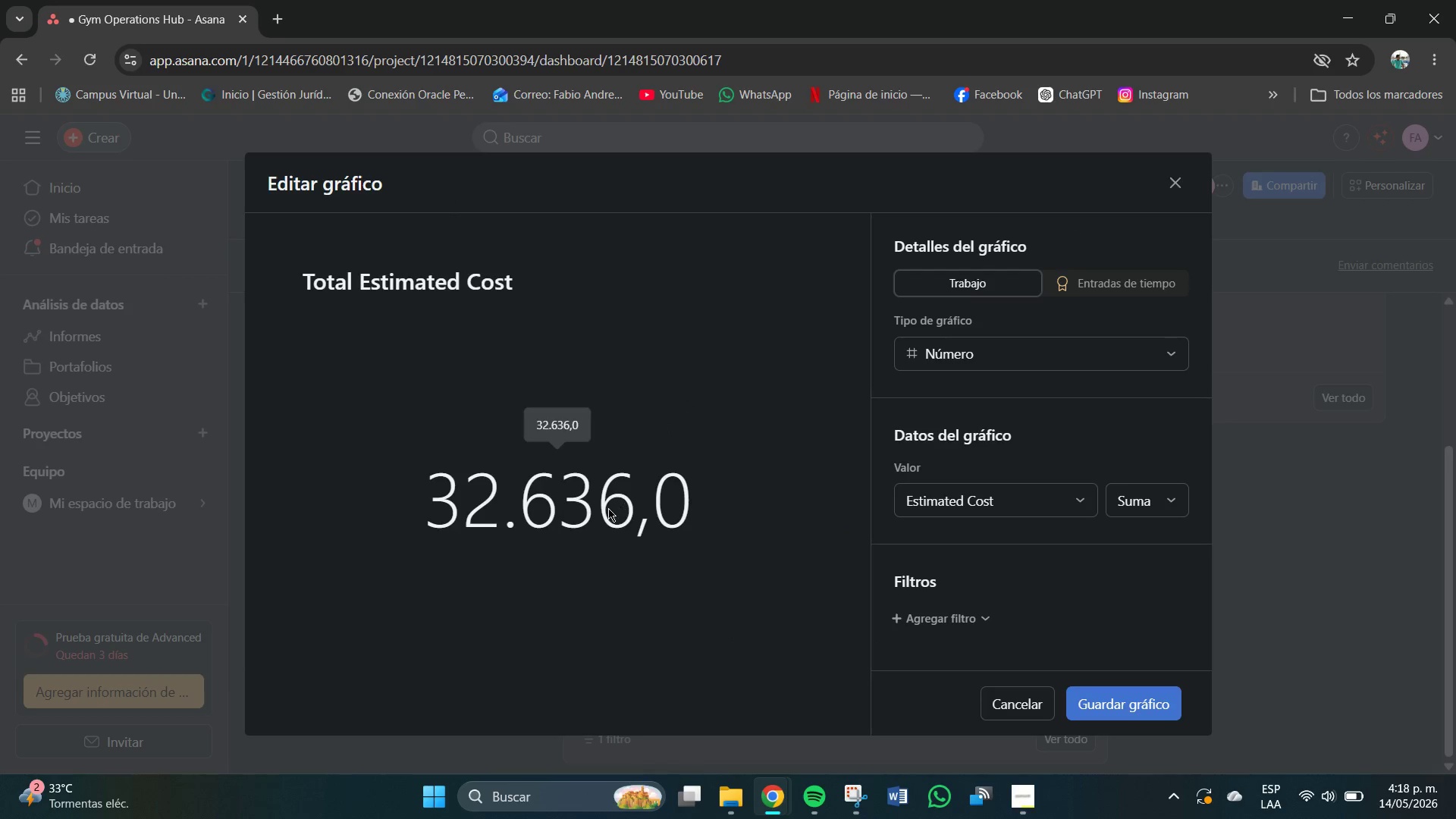 
scroll: coordinate [1051, 583], scroll_direction: down, amount: 4.0
 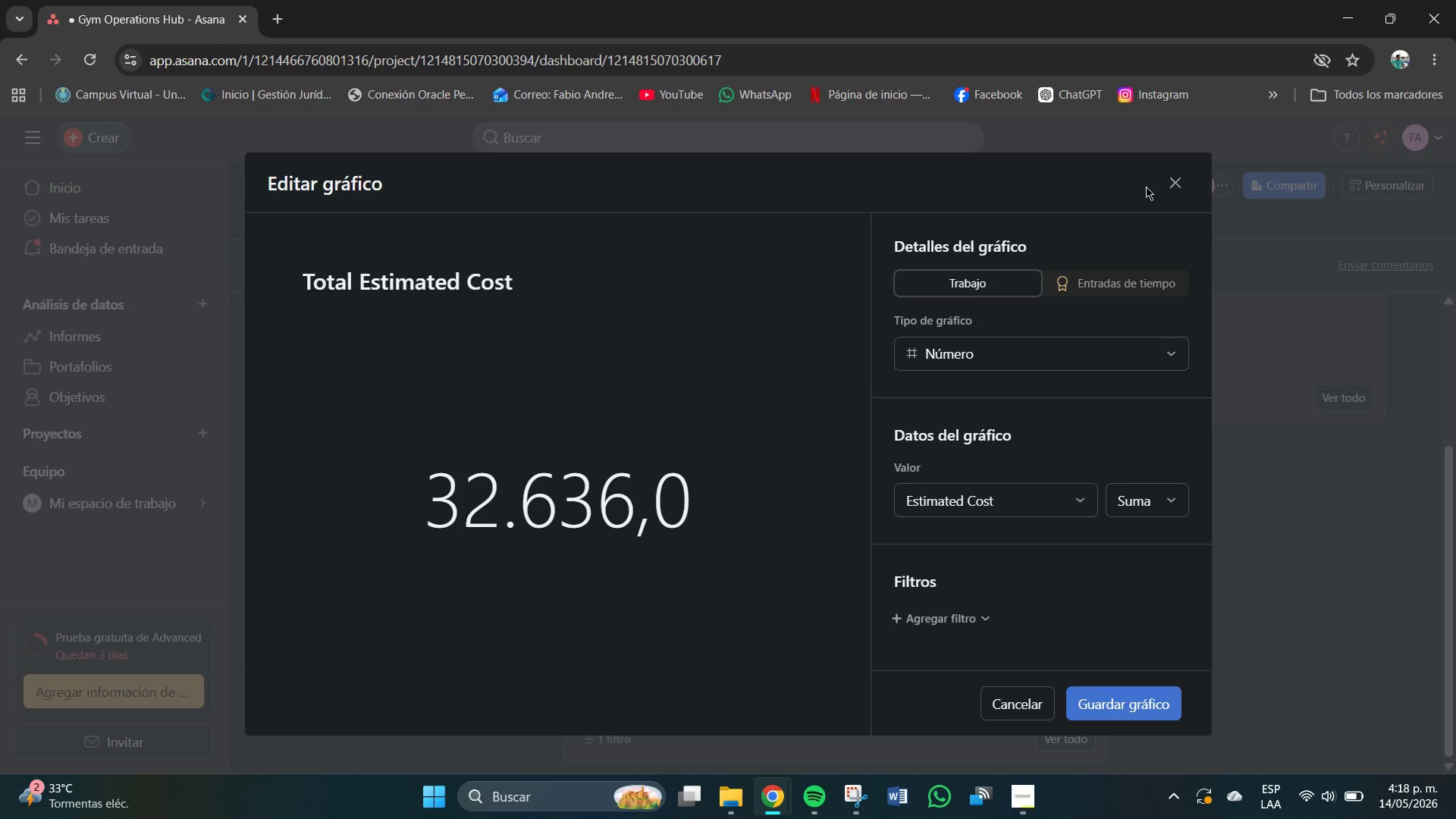 
left_click([1169, 187])
 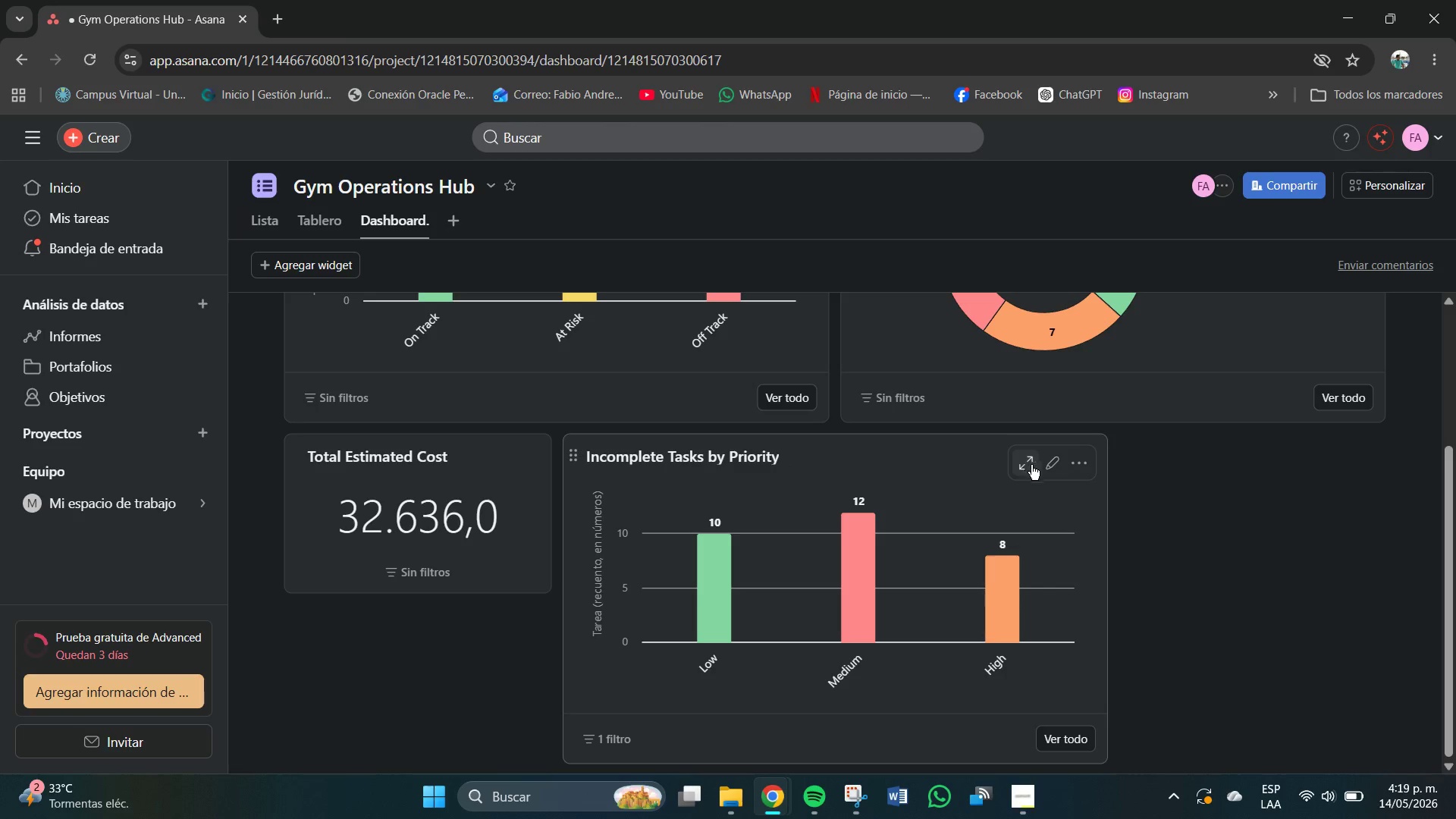 
left_click([1059, 461])
 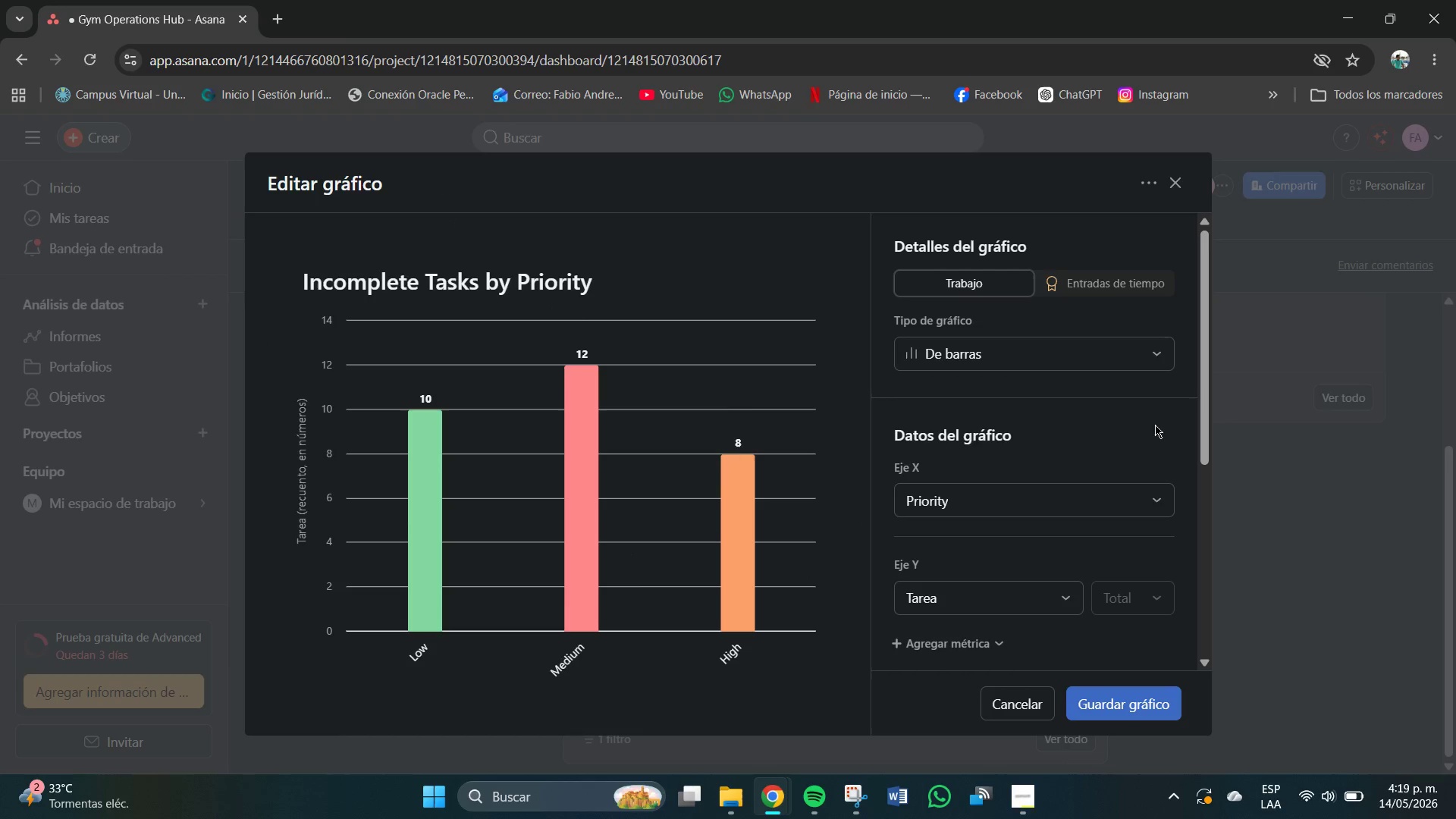 
double_click([1175, 184])
 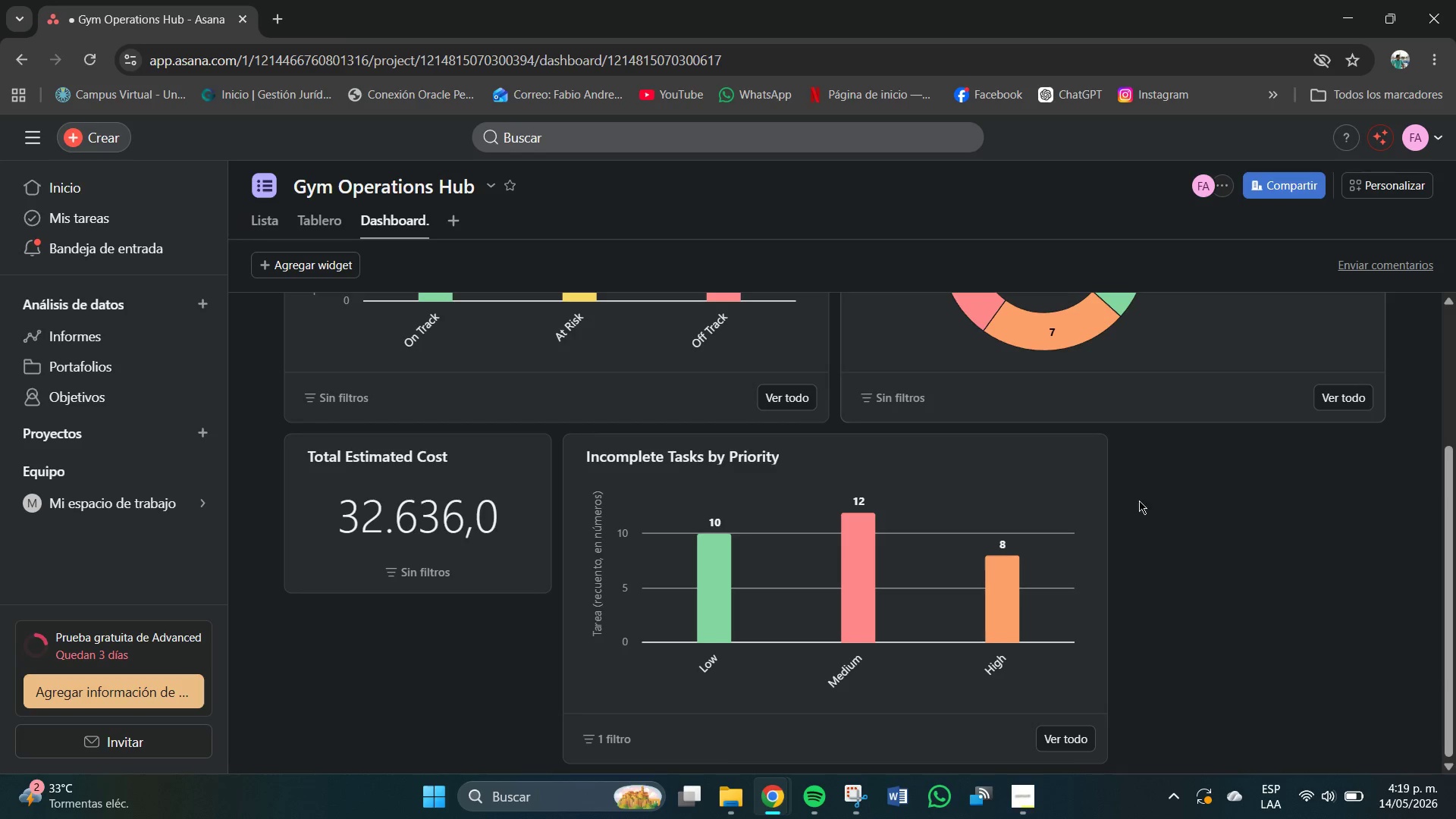 
scroll: coordinate [720, 458], scroll_direction: up, amount: 5.0
 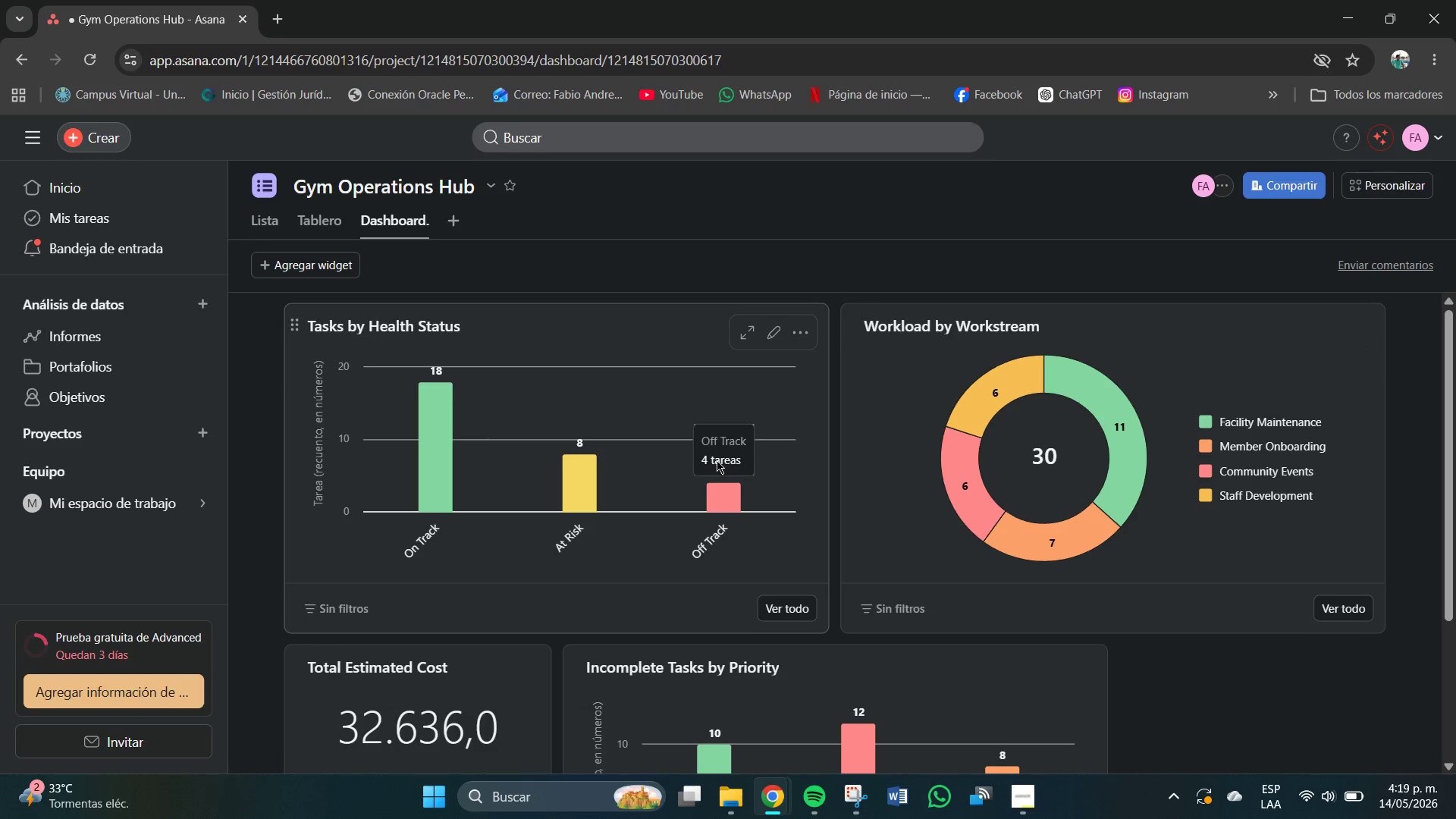 
scroll: coordinate [717, 461], scroll_direction: down, amount: 1.0
 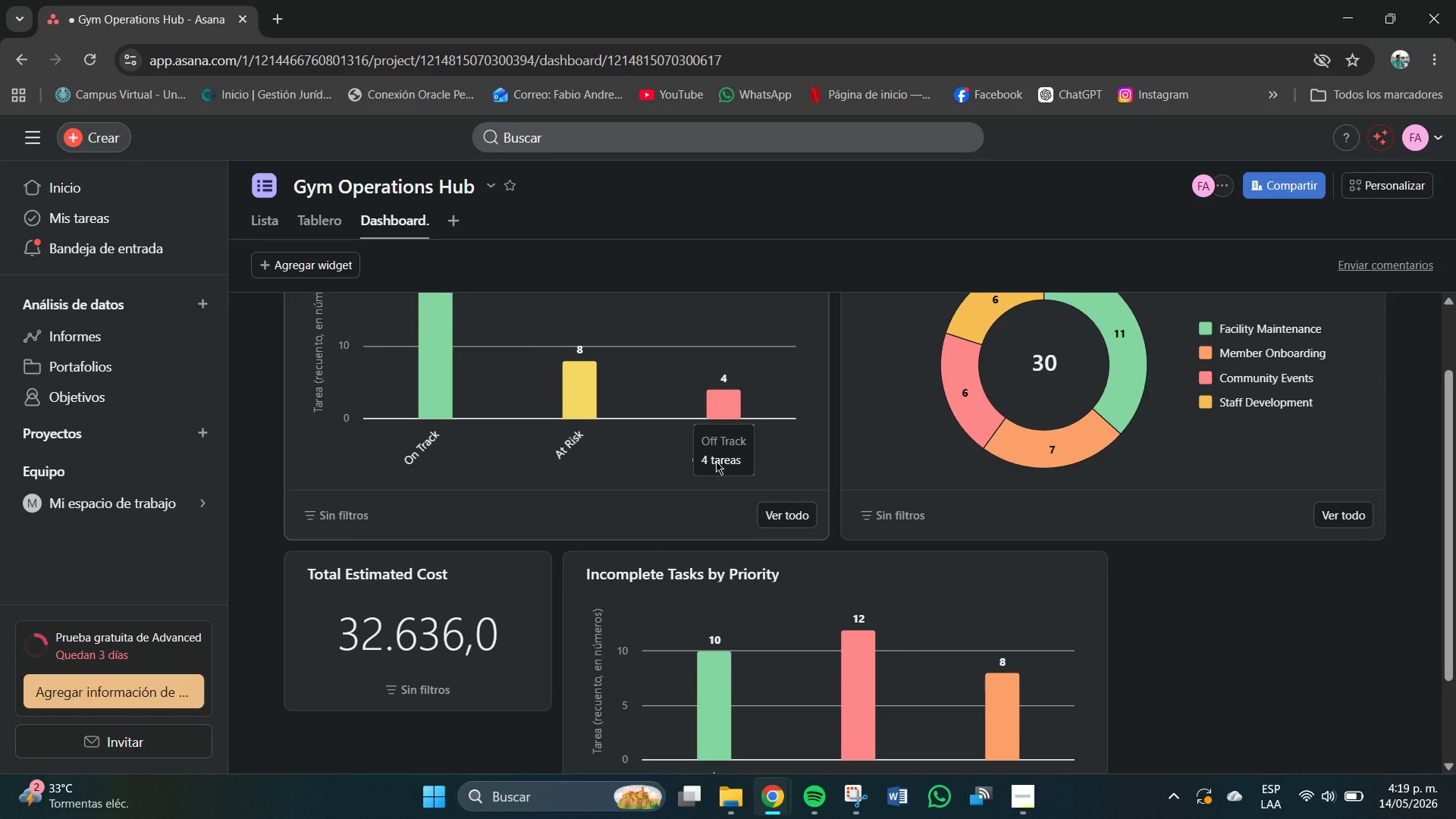 
scroll: coordinate [716, 461], scroll_direction: up, amount: 2.0
 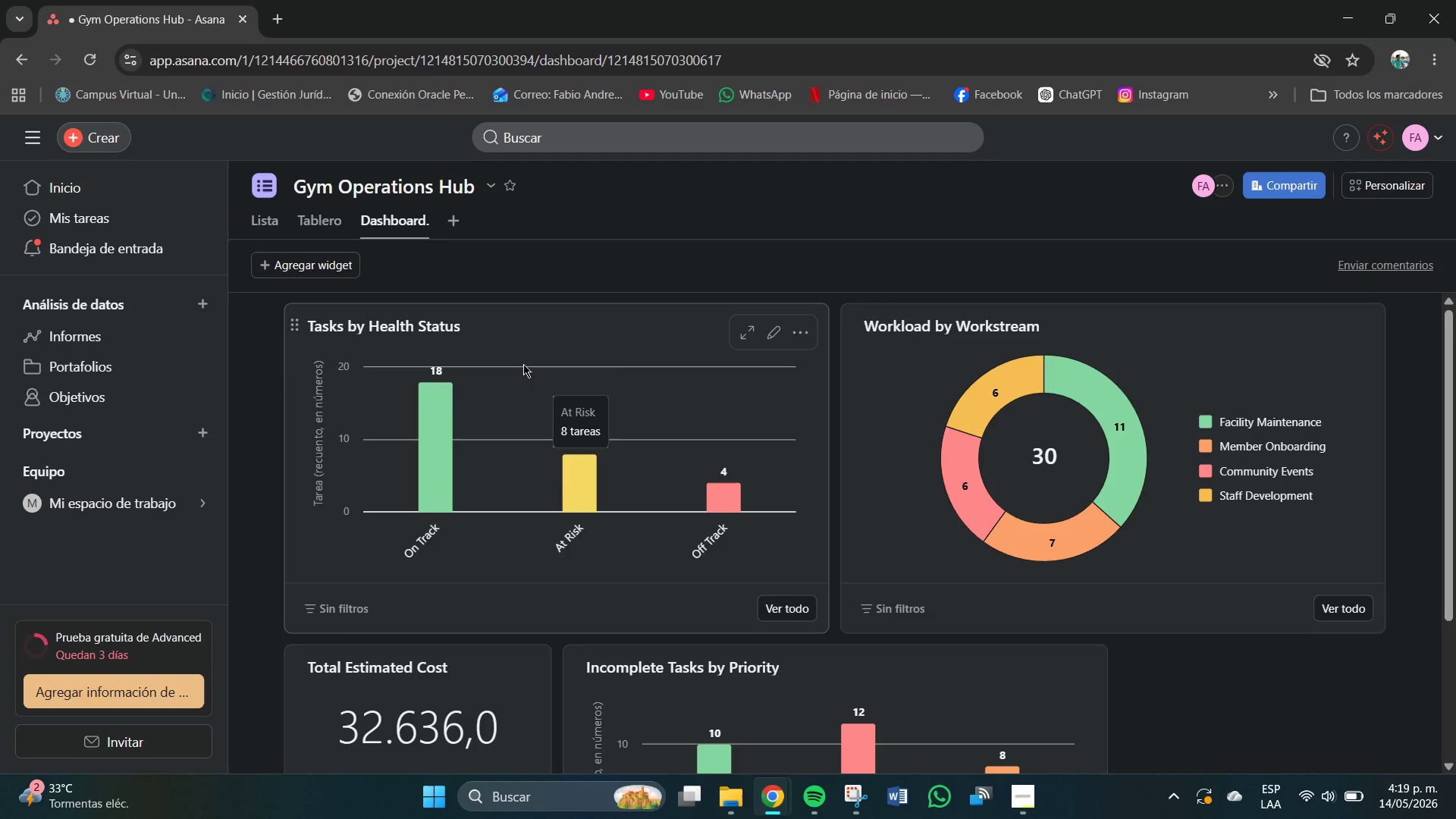 
scroll: coordinate [645, 474], scroll_direction: down, amount: 5.0
 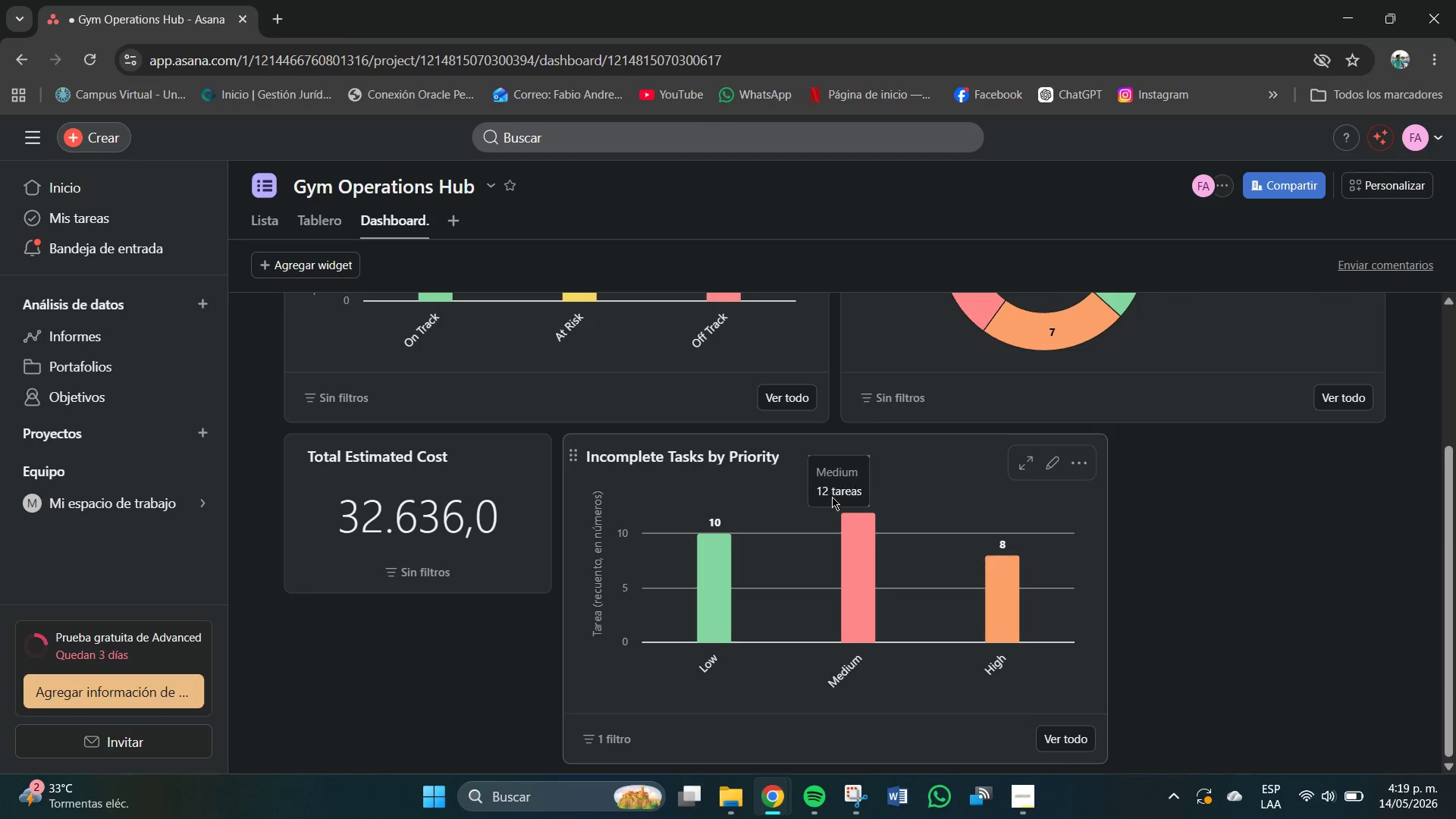 
scroll: coordinate [813, 487], scroll_direction: up, amount: 2.0
 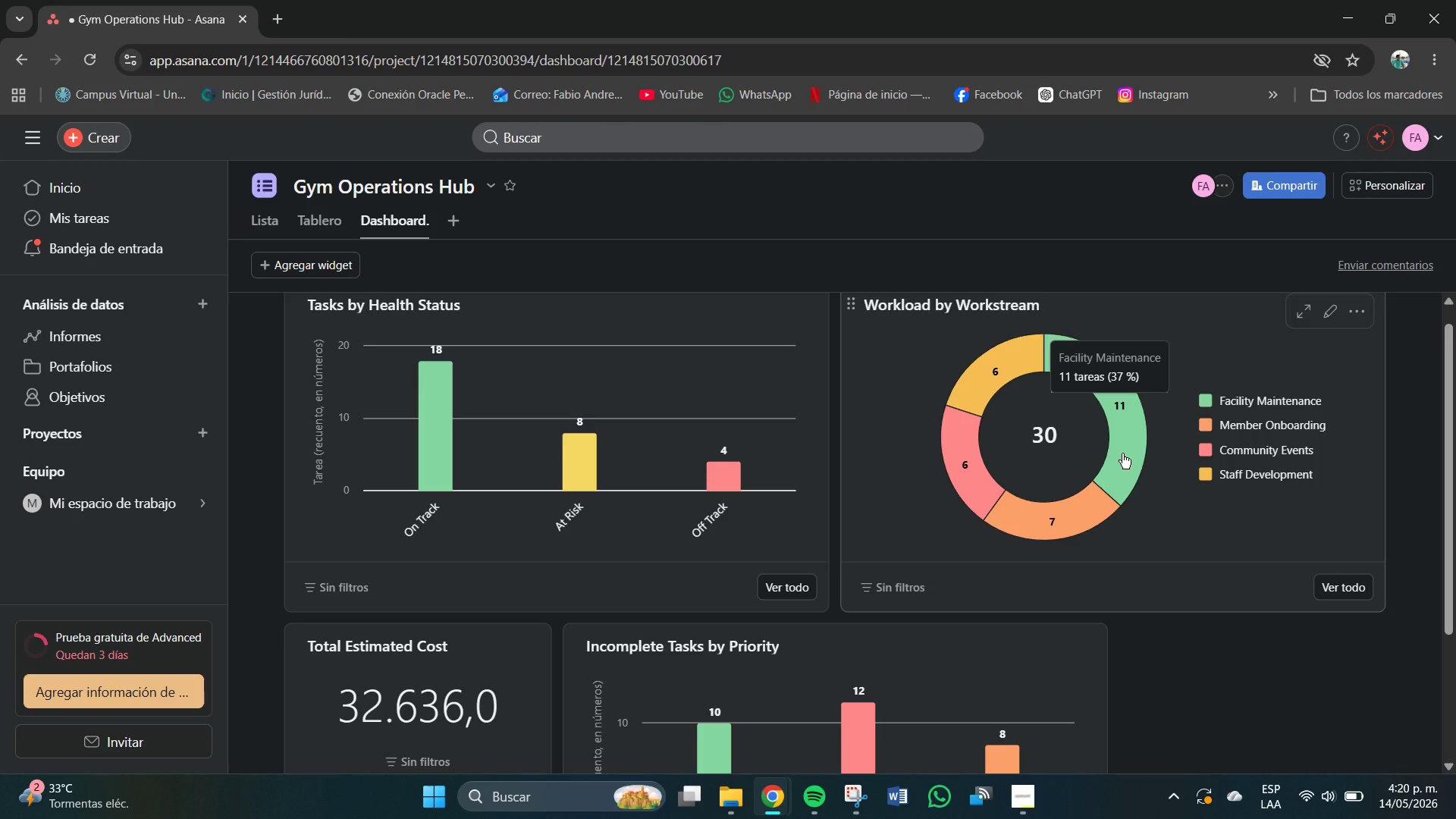 
wait(58.37)
 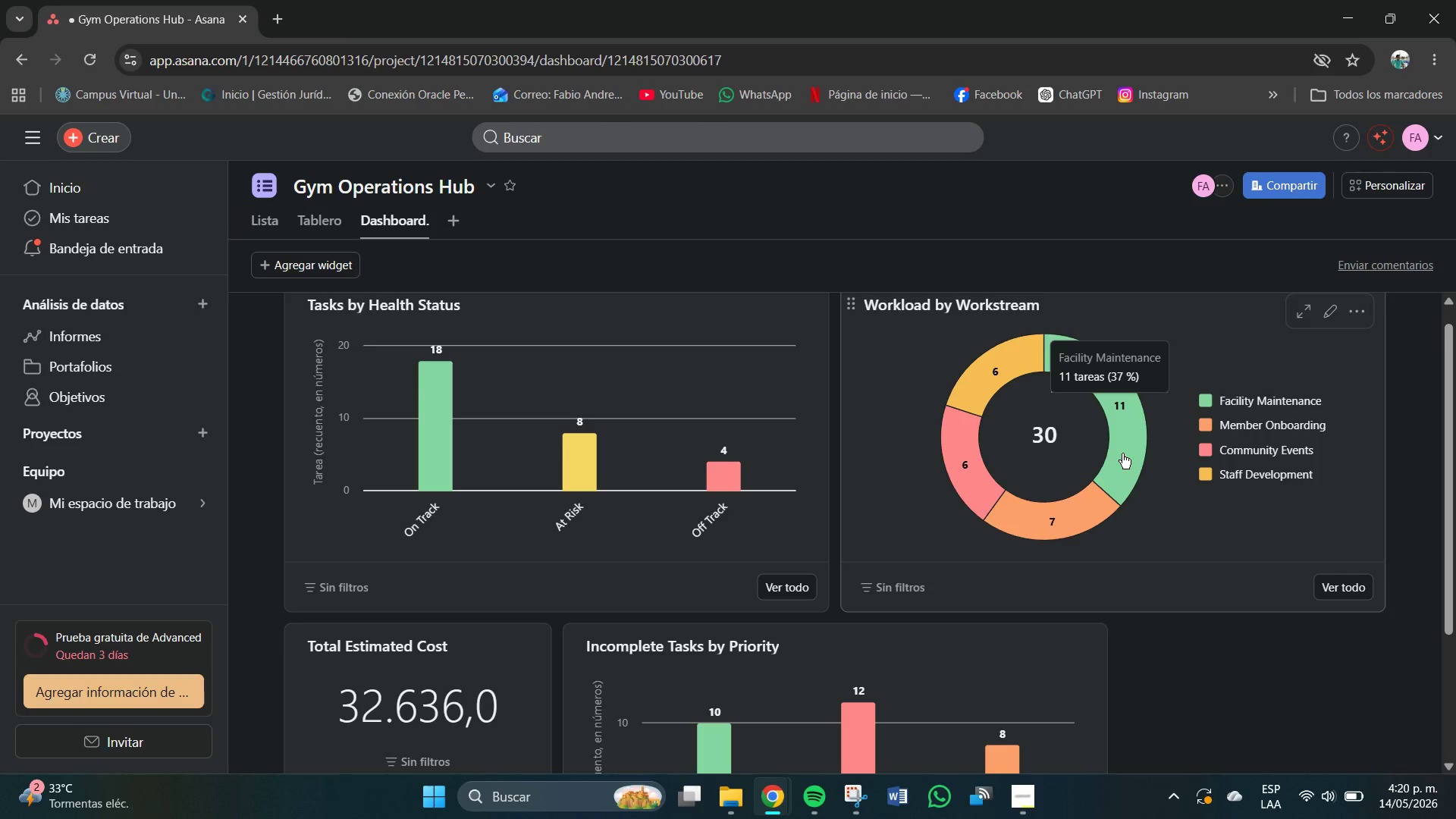 
scroll: coordinate [696, 479], scroll_direction: down, amount: 1.0
 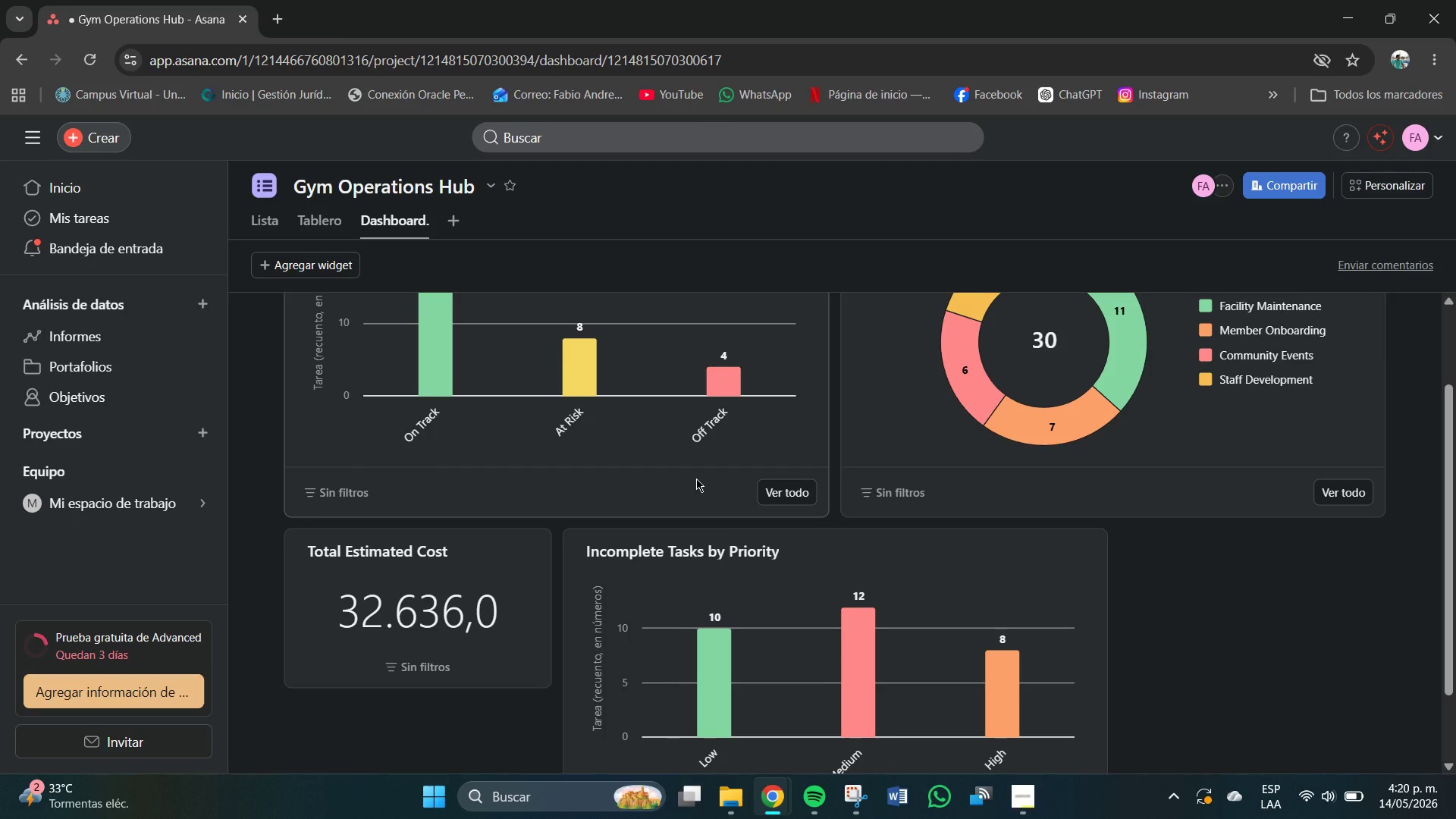 
scroll: coordinate [696, 479], scroll_direction: up, amount: 2.0
 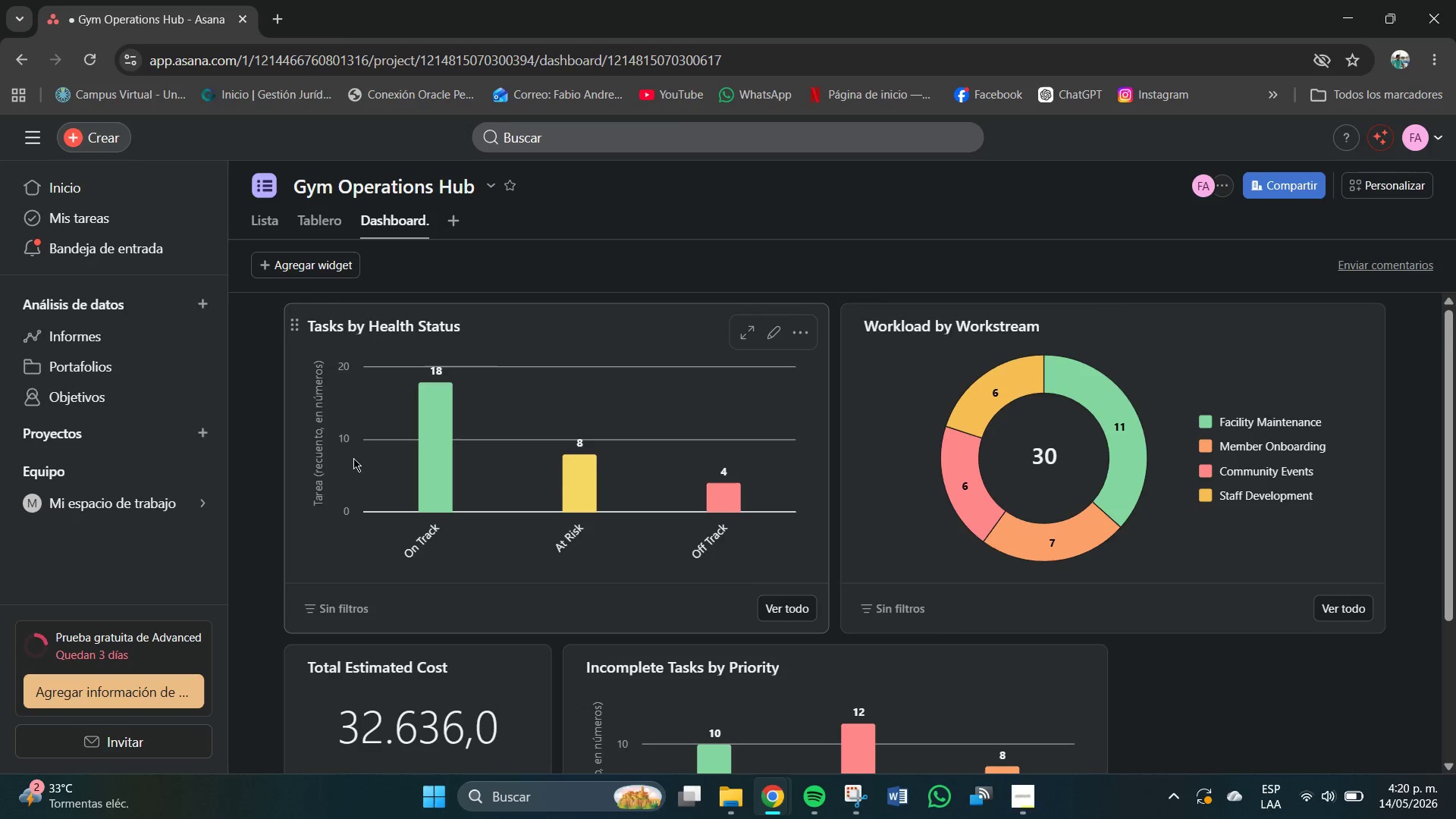 
scroll: coordinate [501, 514], scroll_direction: down, amount: 4.0
 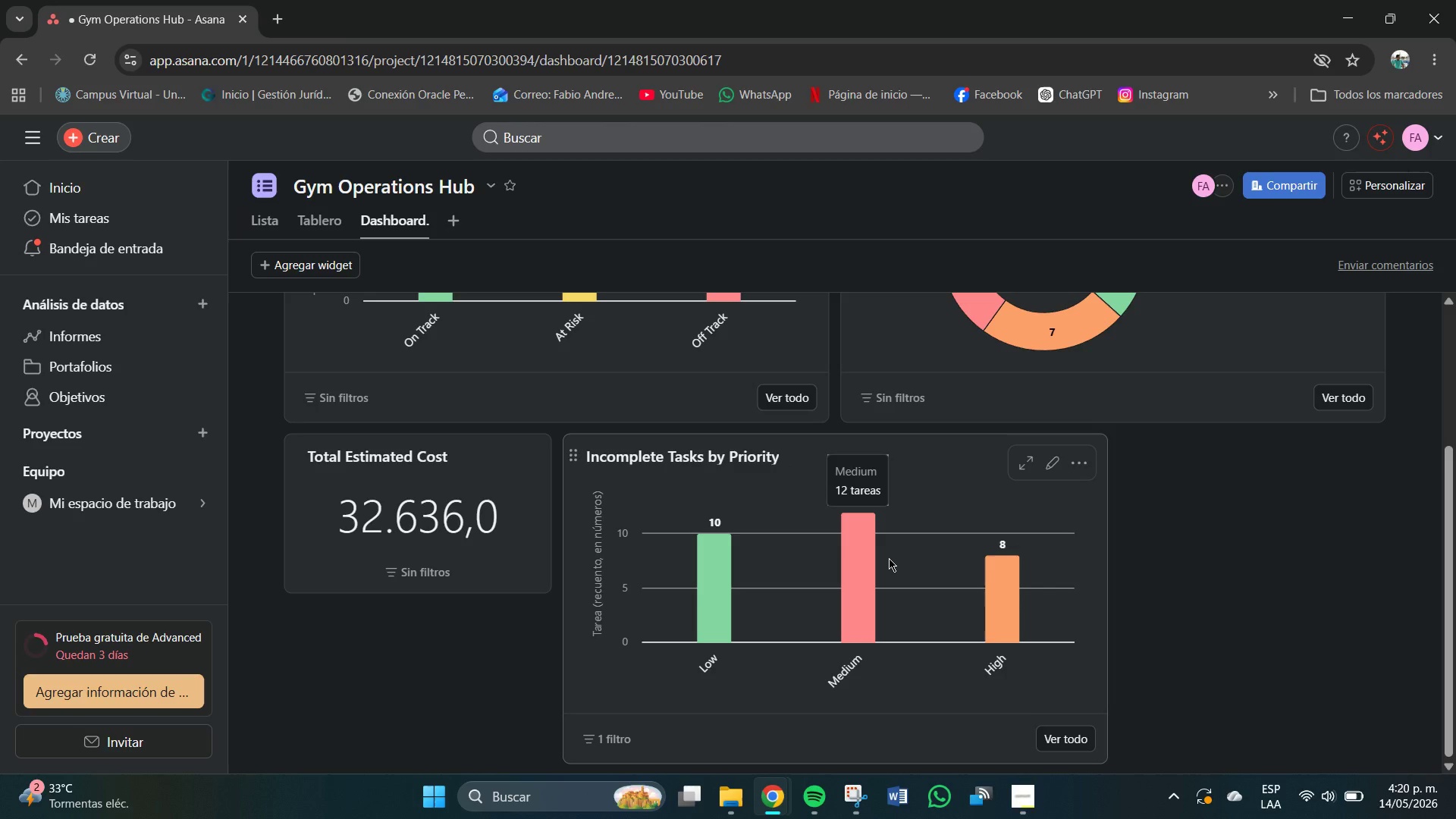 
wait(17.61)
 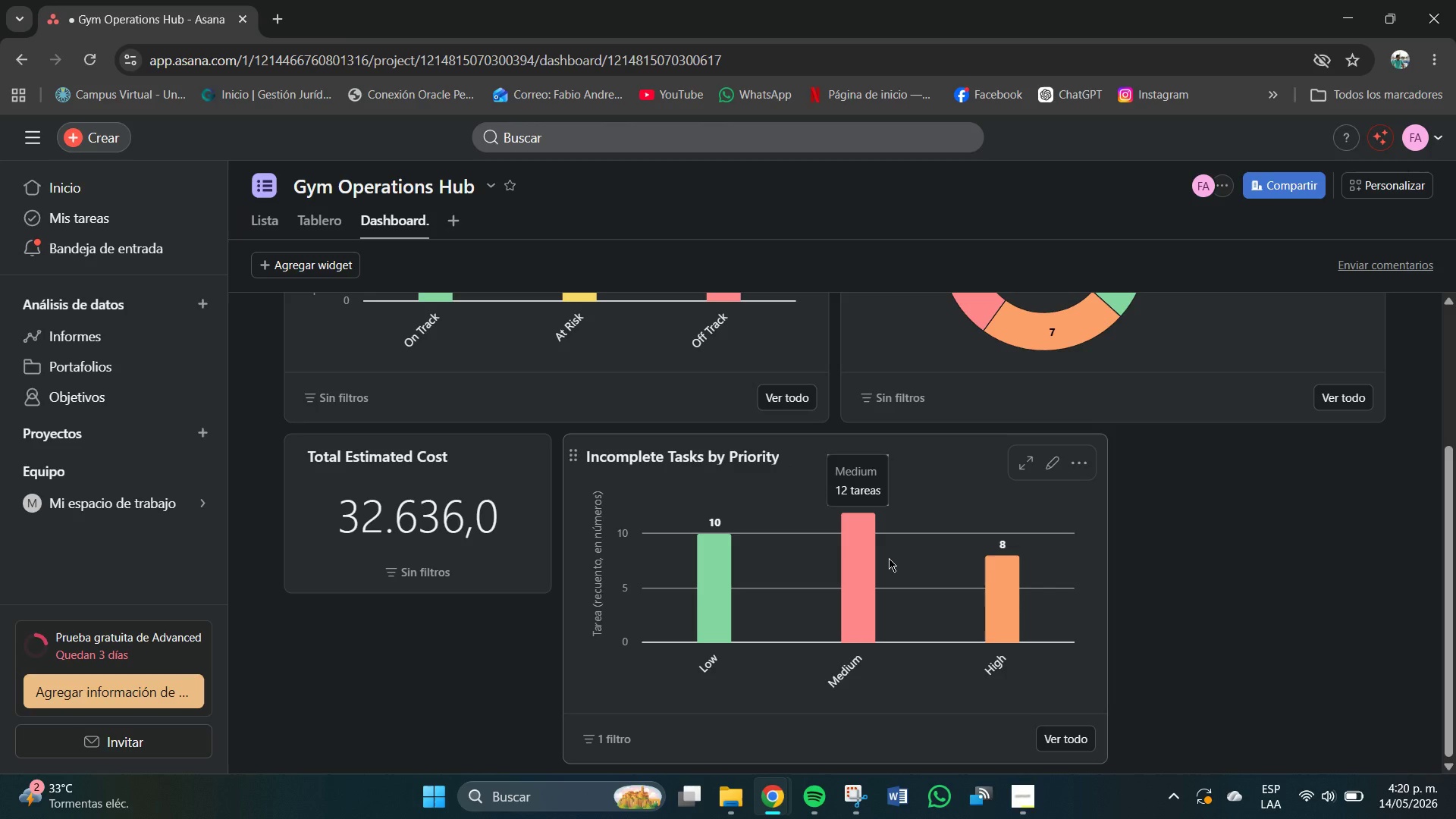 
scroll: coordinate [1215, 598], scroll_direction: up, amount: 3.0
 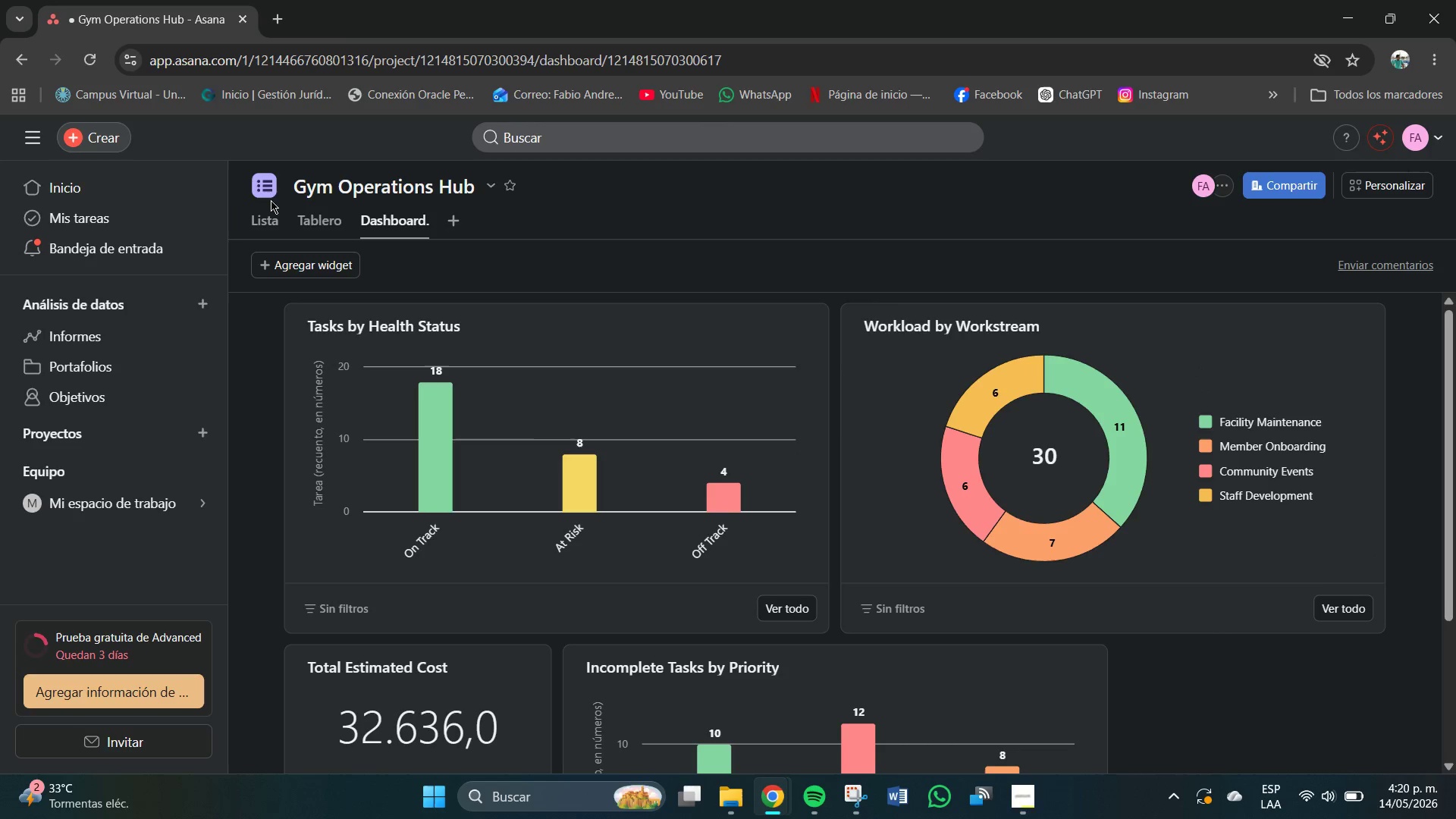 
left_click_drag(start_coordinate=[313, 209], to_coordinate=[317, 207])
 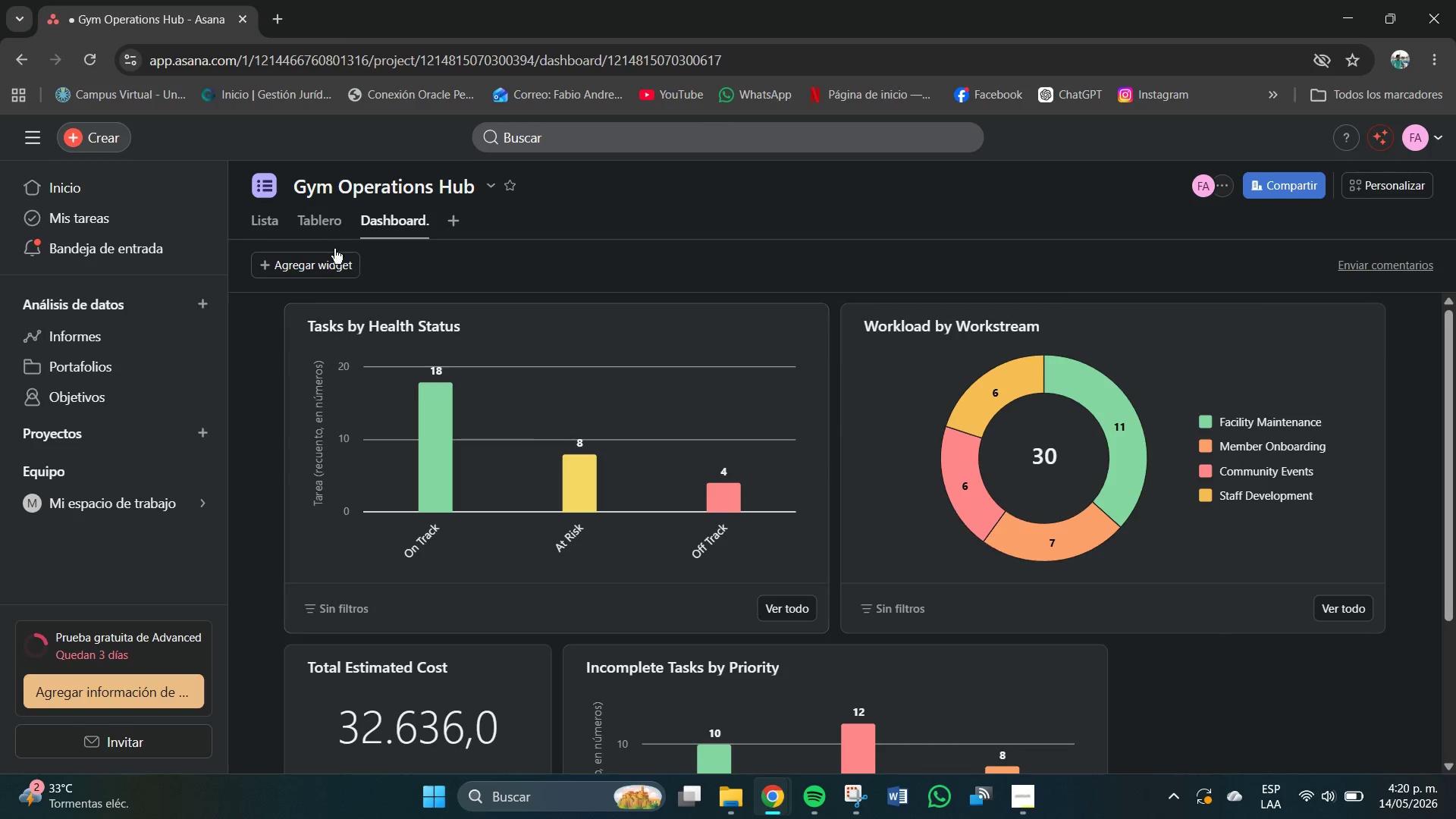 
left_click([317, 224])
 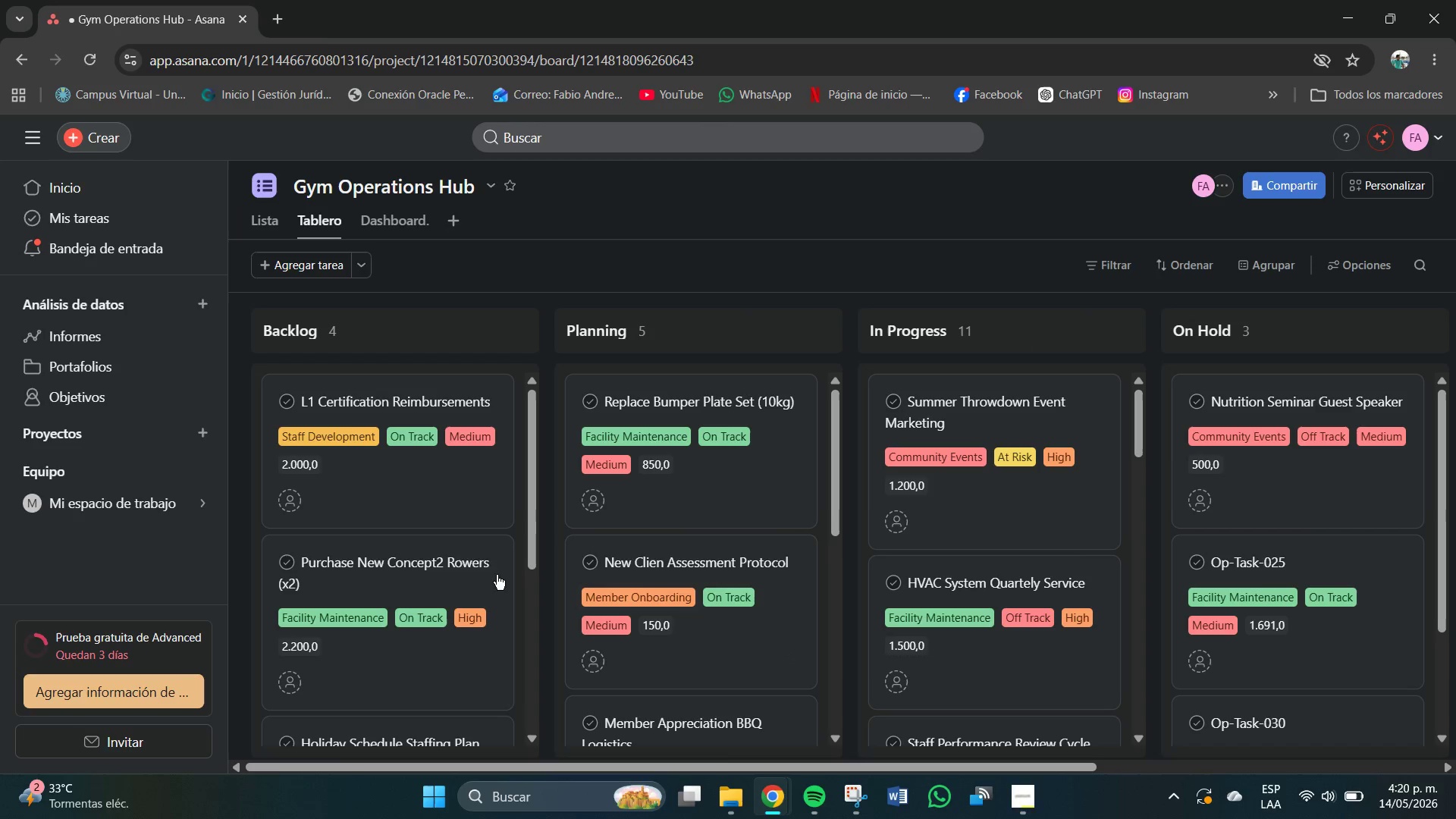 
scroll: coordinate [1309, 541], scroll_direction: up, amount: 1.0
 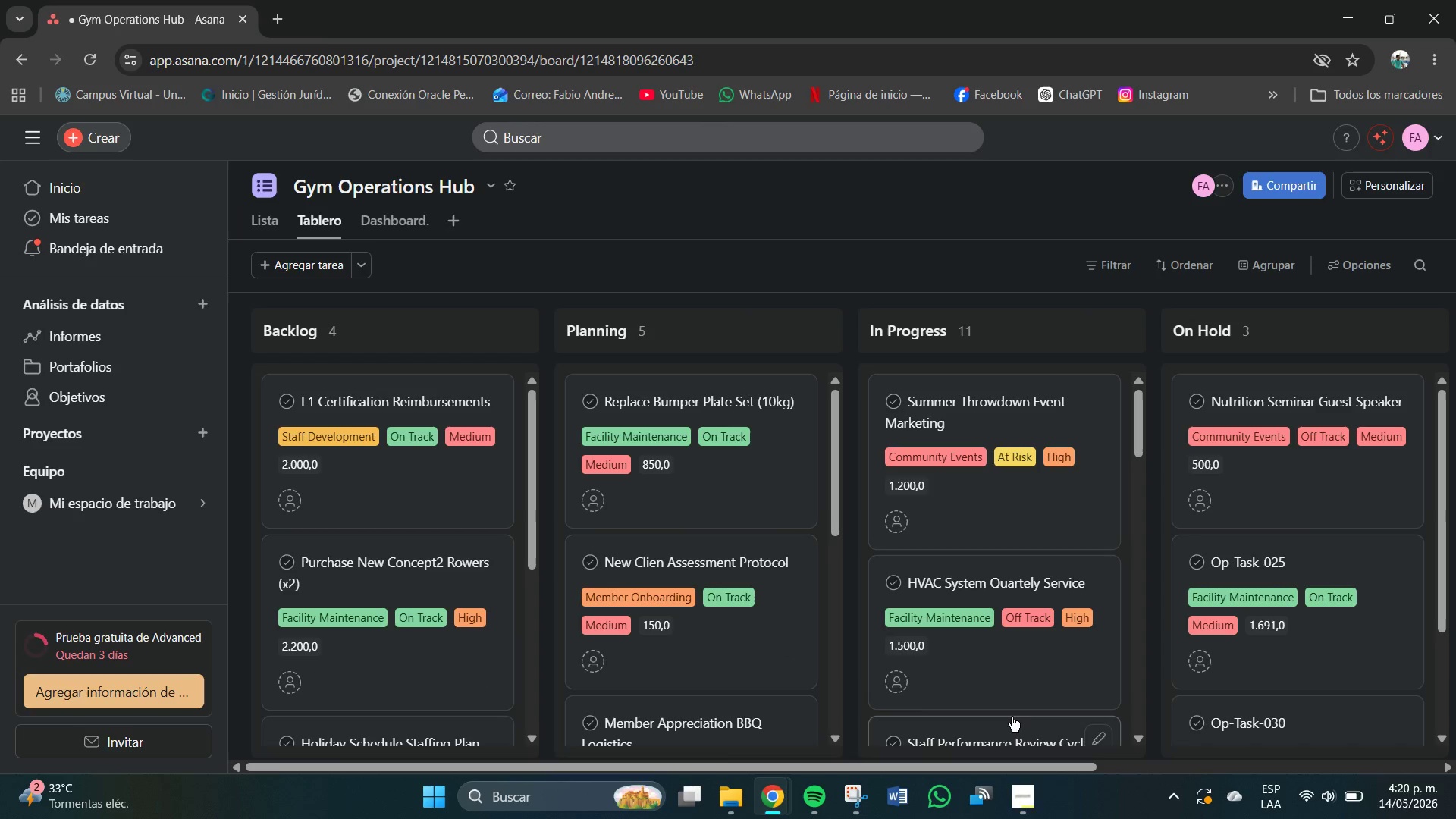 
mouse_move([977, 612])
 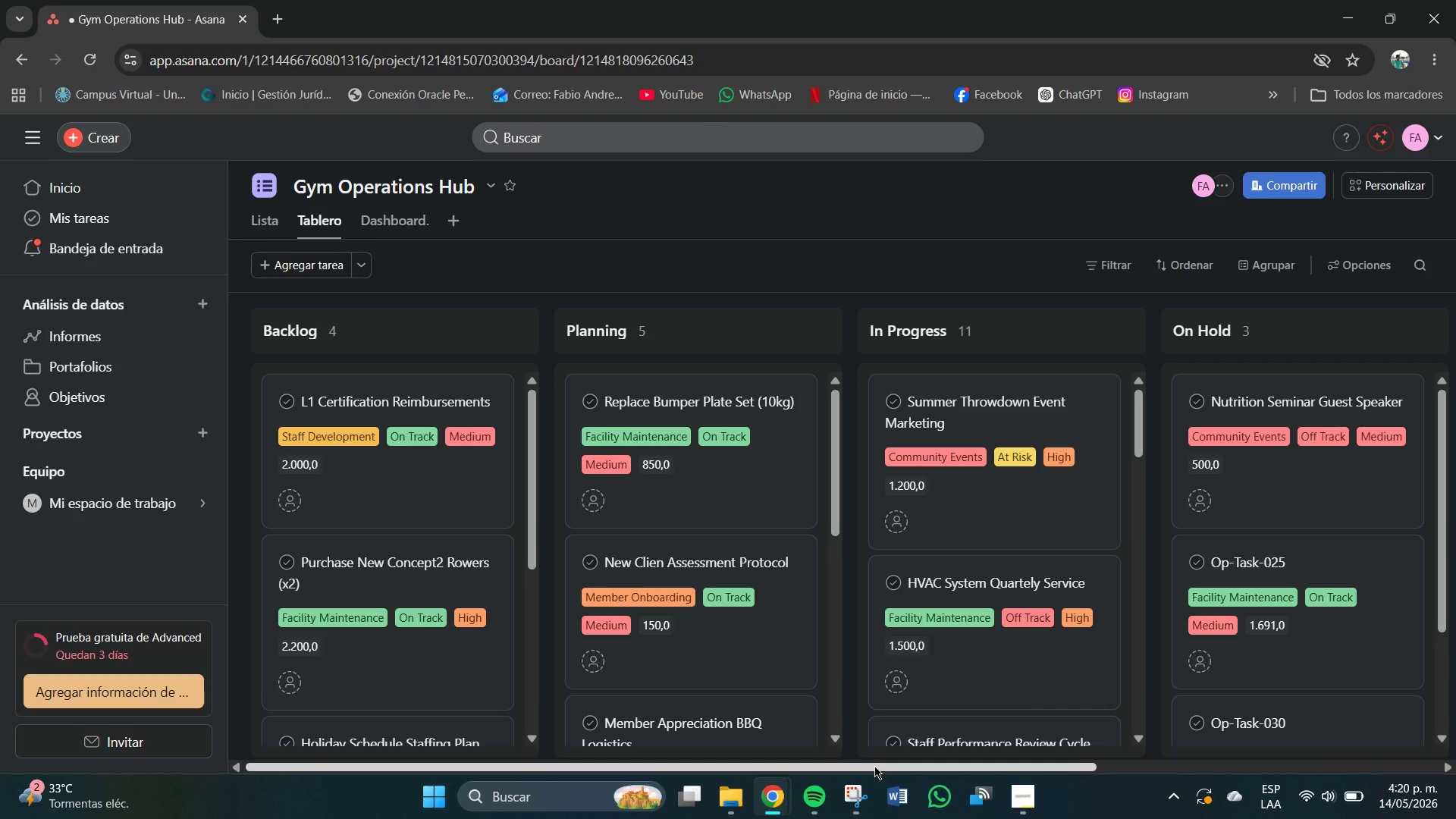 
left_click_drag(start_coordinate=[874, 766], to_coordinate=[786, 768])
 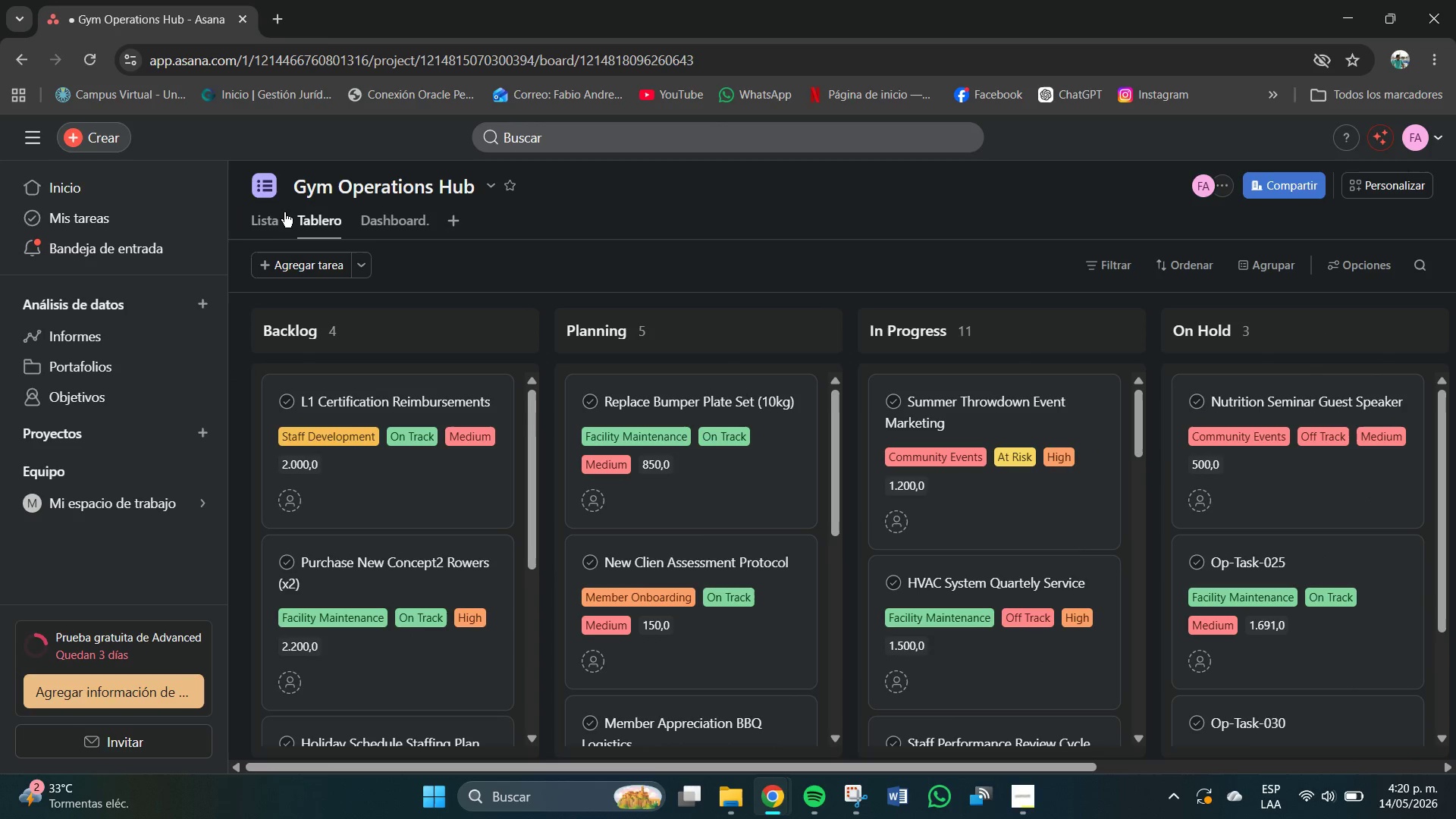 
left_click([281, 212])
 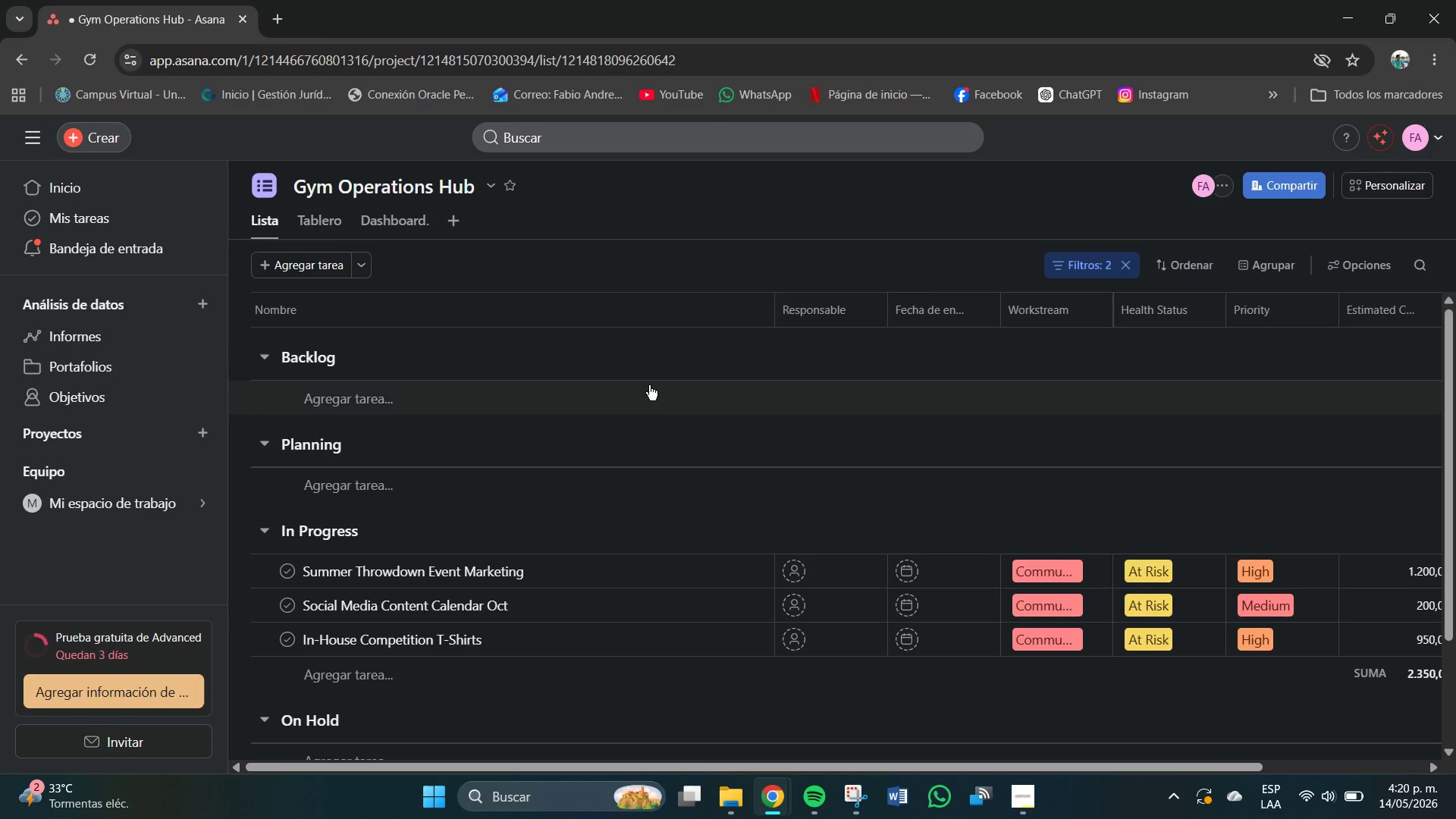 
scroll: coordinate [648, 391], scroll_direction: down, amount: 1.0
 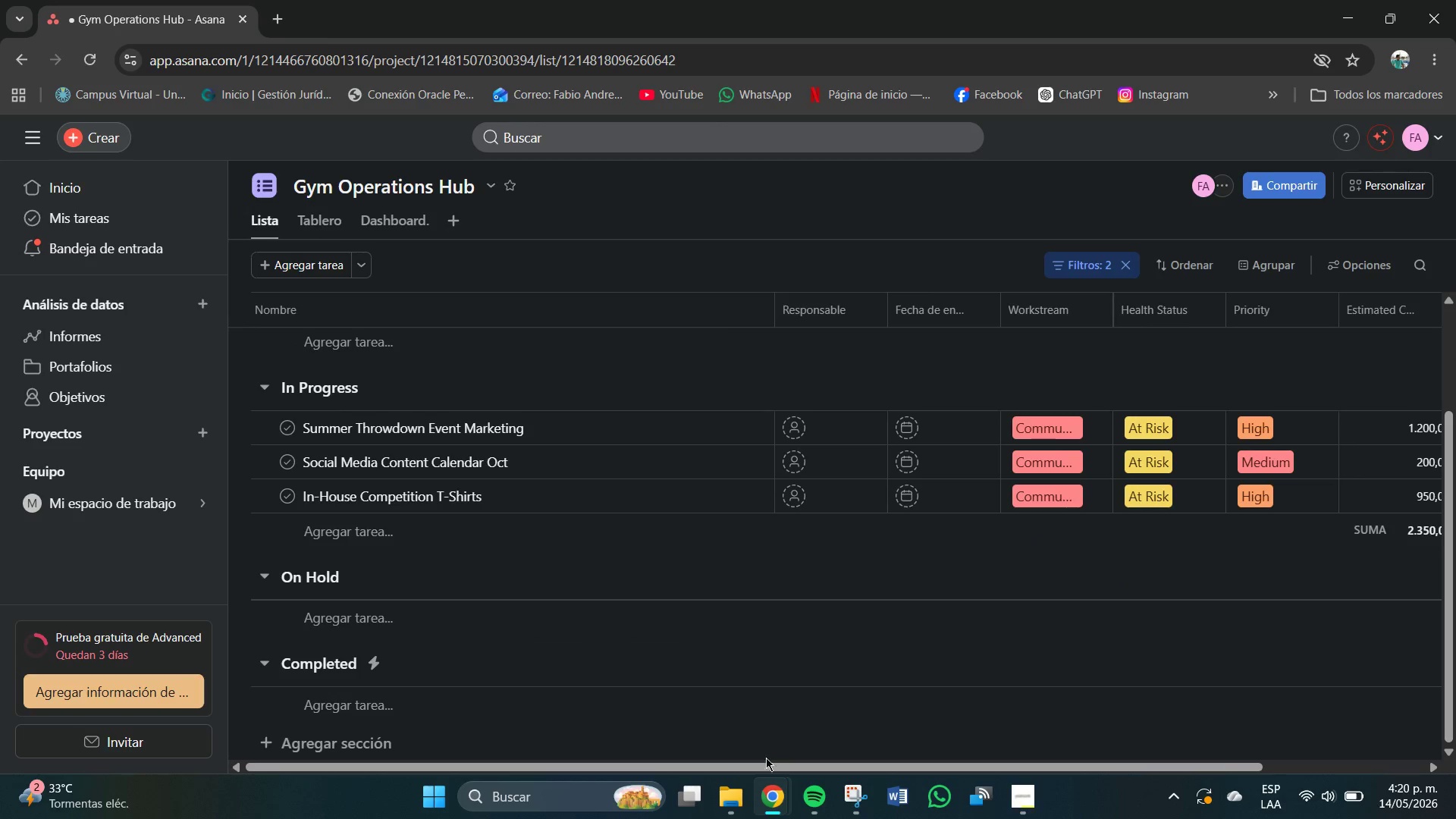 
left_click_drag(start_coordinate=[769, 770], to_coordinate=[558, 768])
 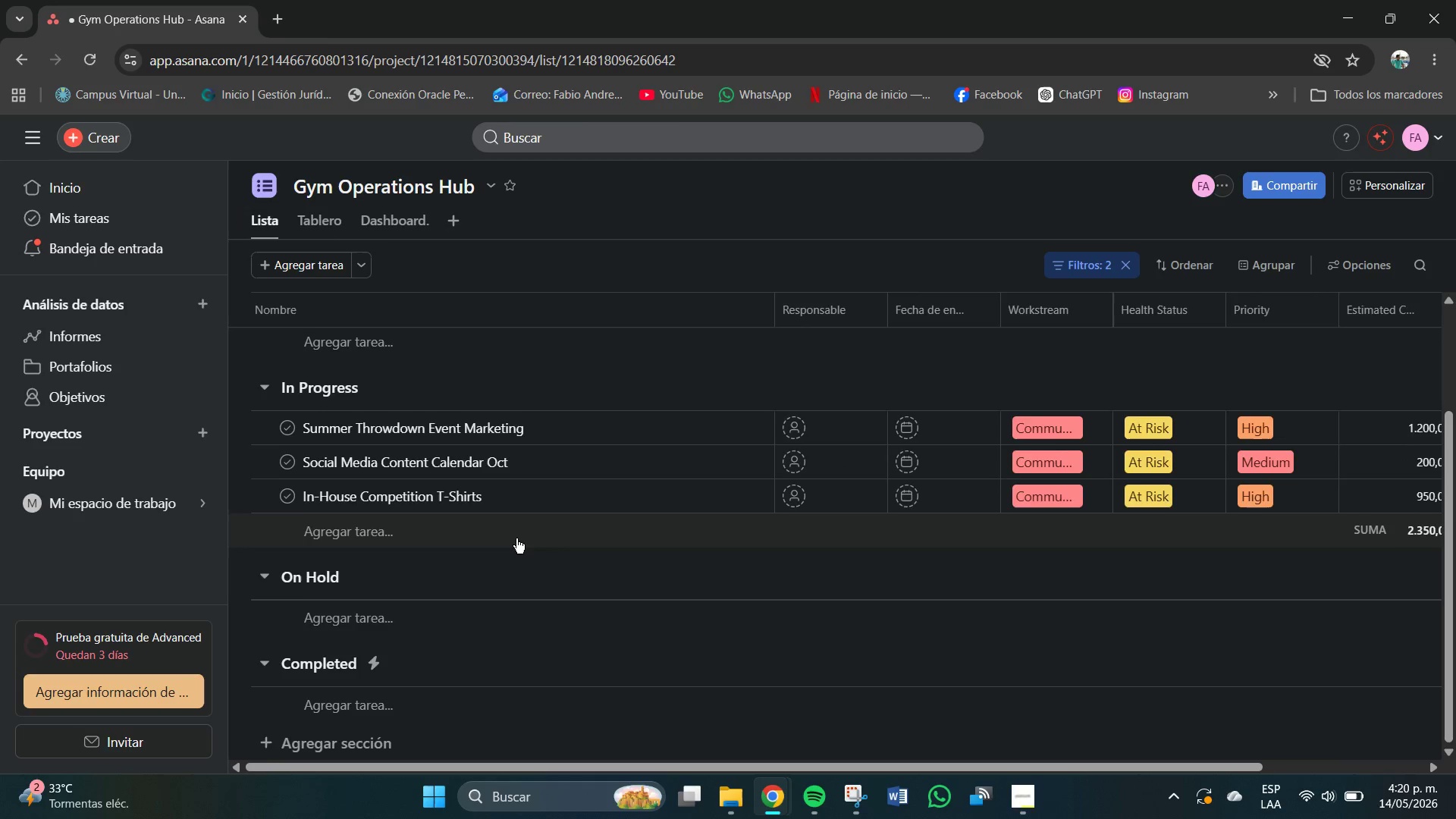 
scroll: coordinate [516, 538], scroll_direction: up, amount: 8.0
 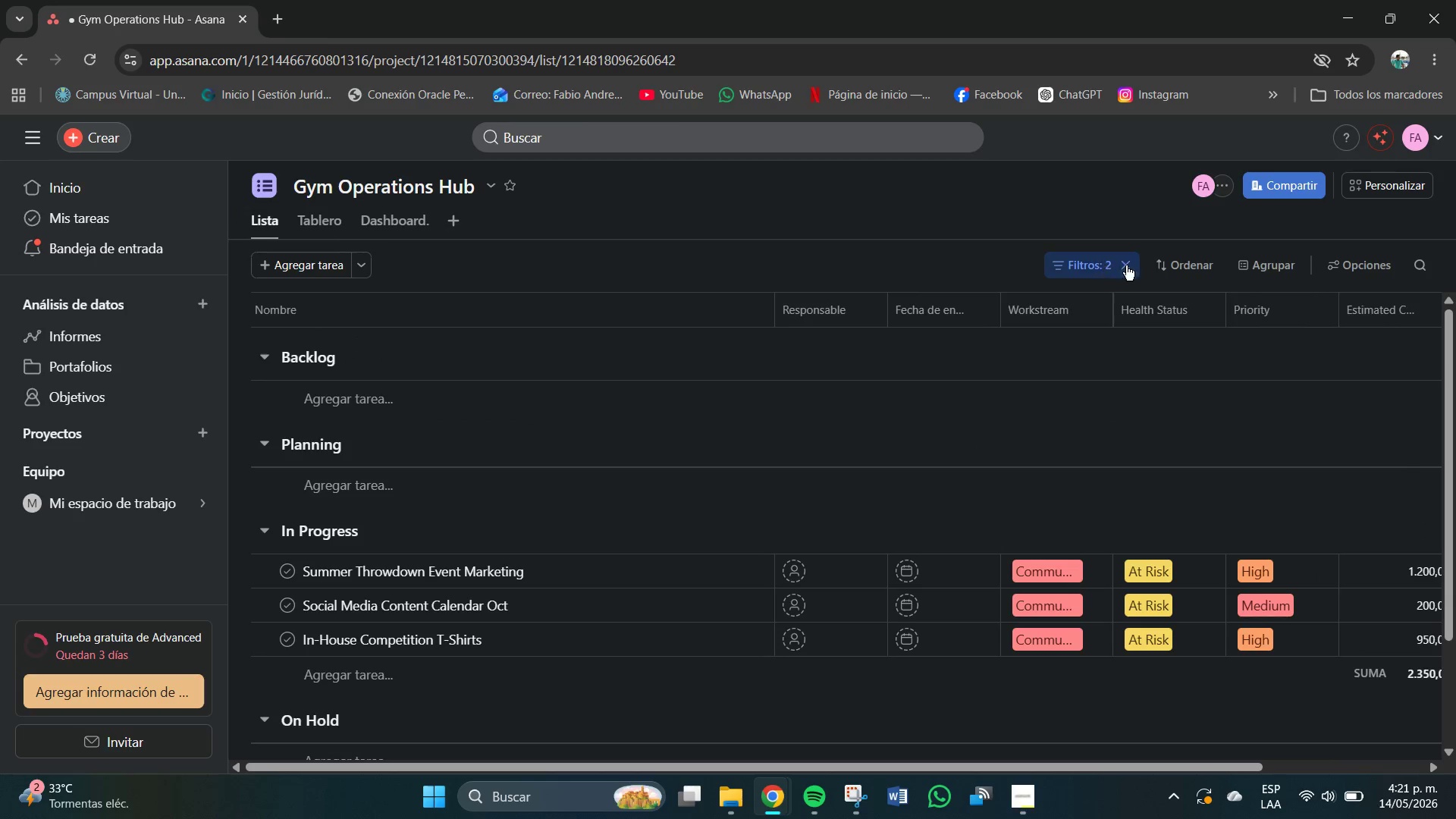 
left_click([1087, 265])
 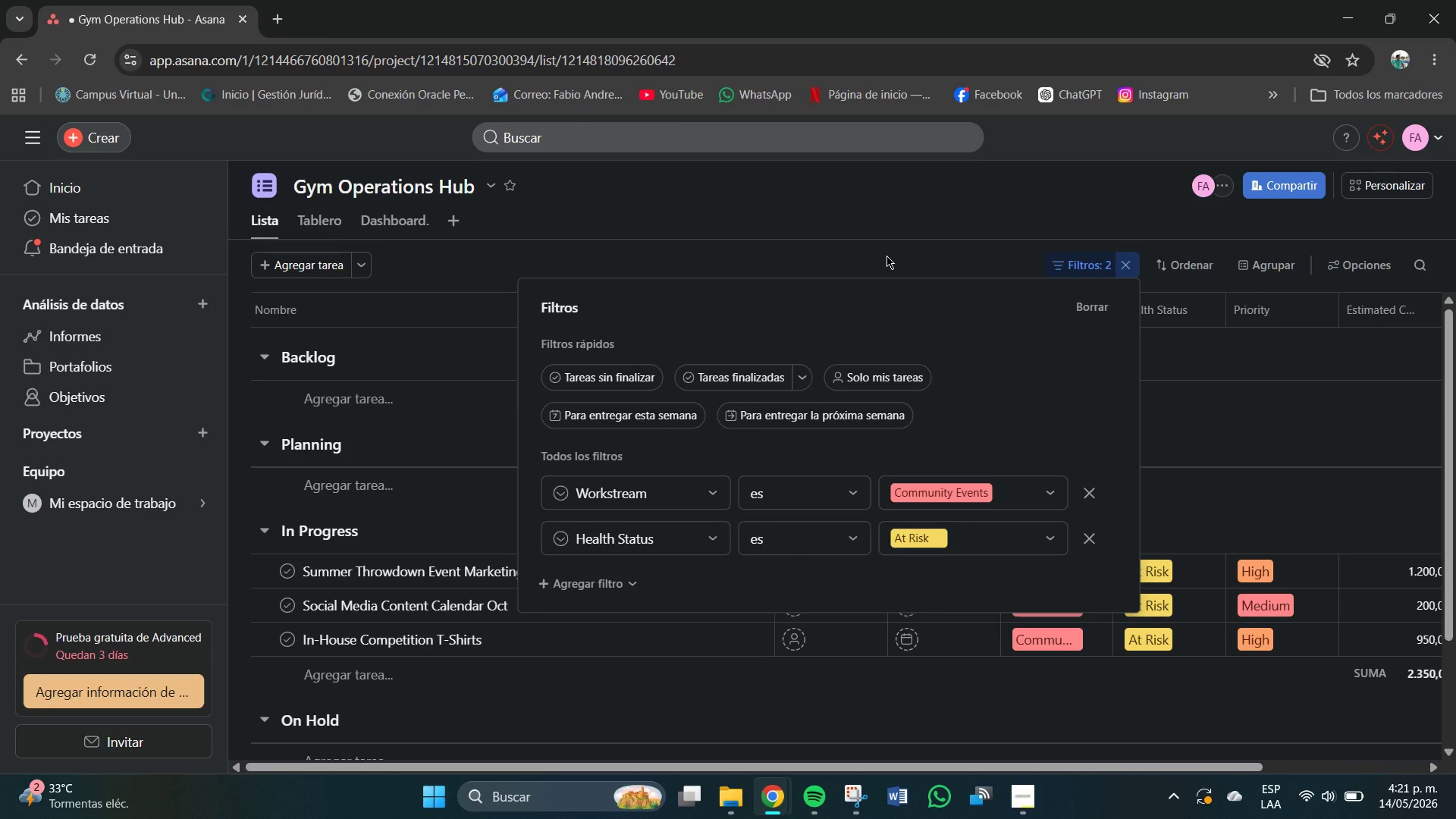 
left_click([886, 256])
 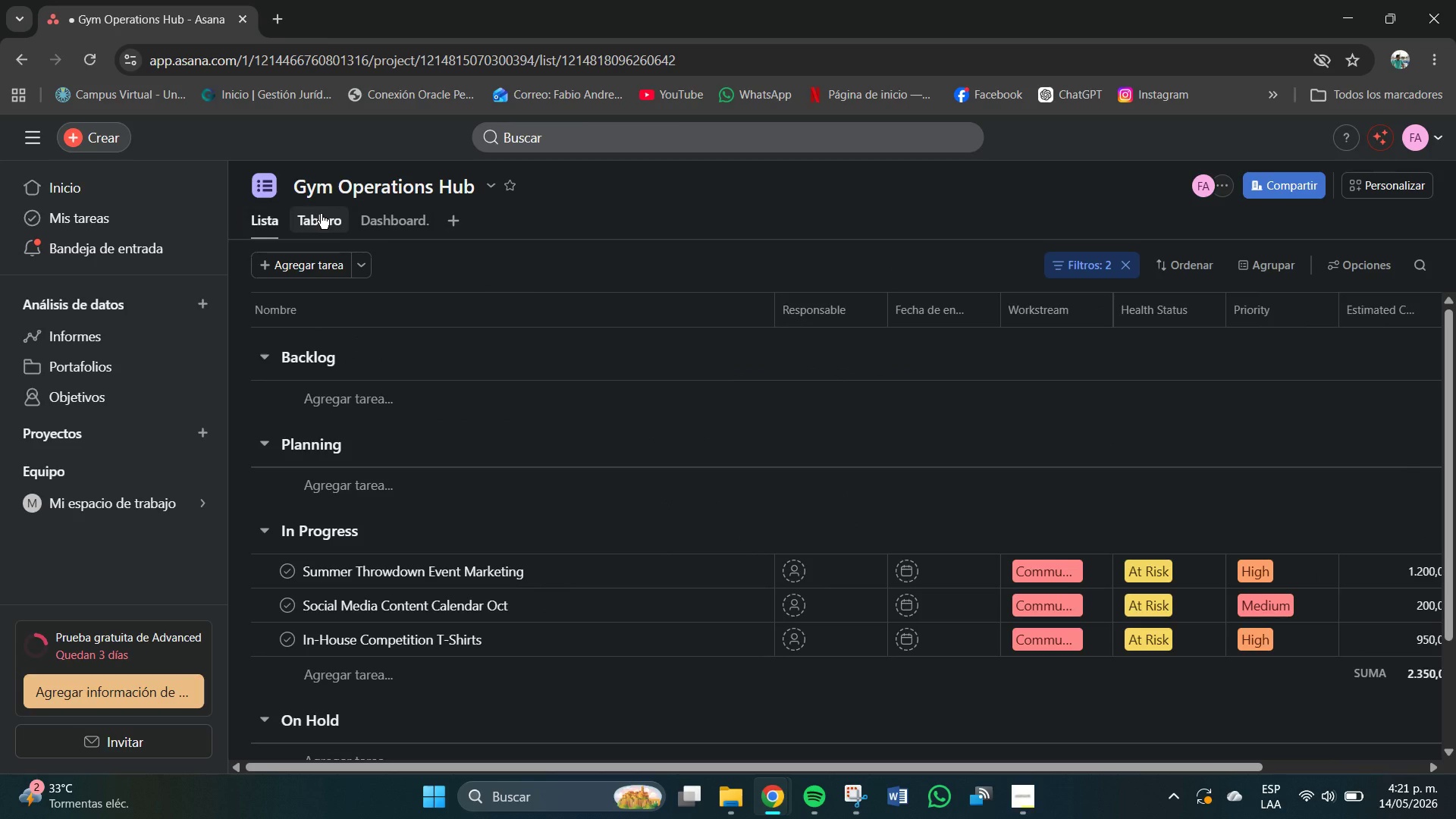 